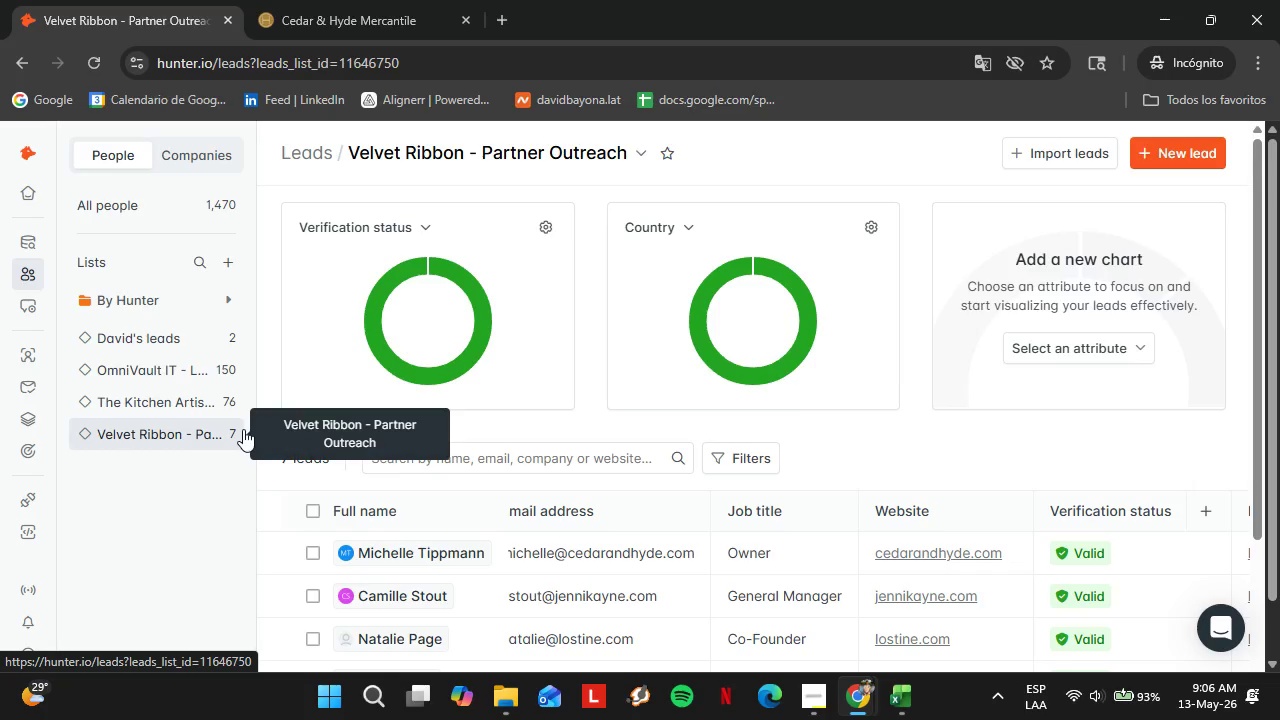 
scroll: coordinate [767, 502], scroll_direction: down, amount: 12.0
 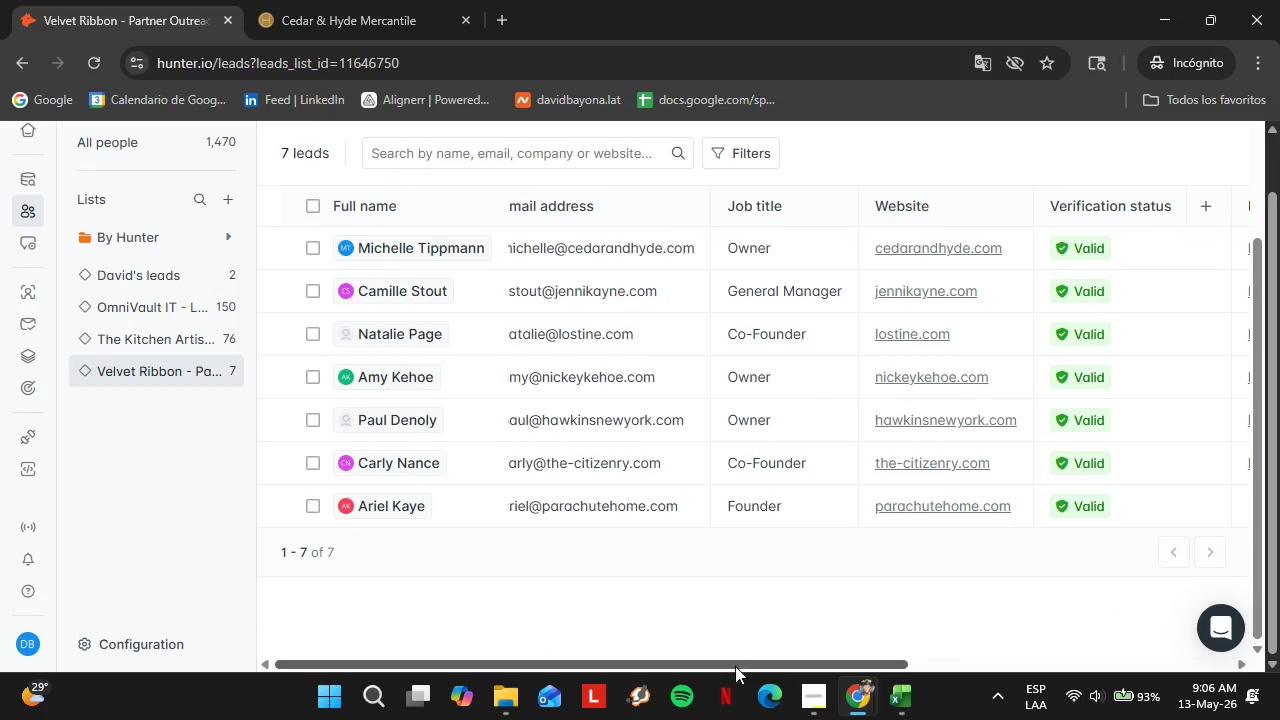 
left_click_drag(start_coordinate=[735, 666], to_coordinate=[839, 640])
 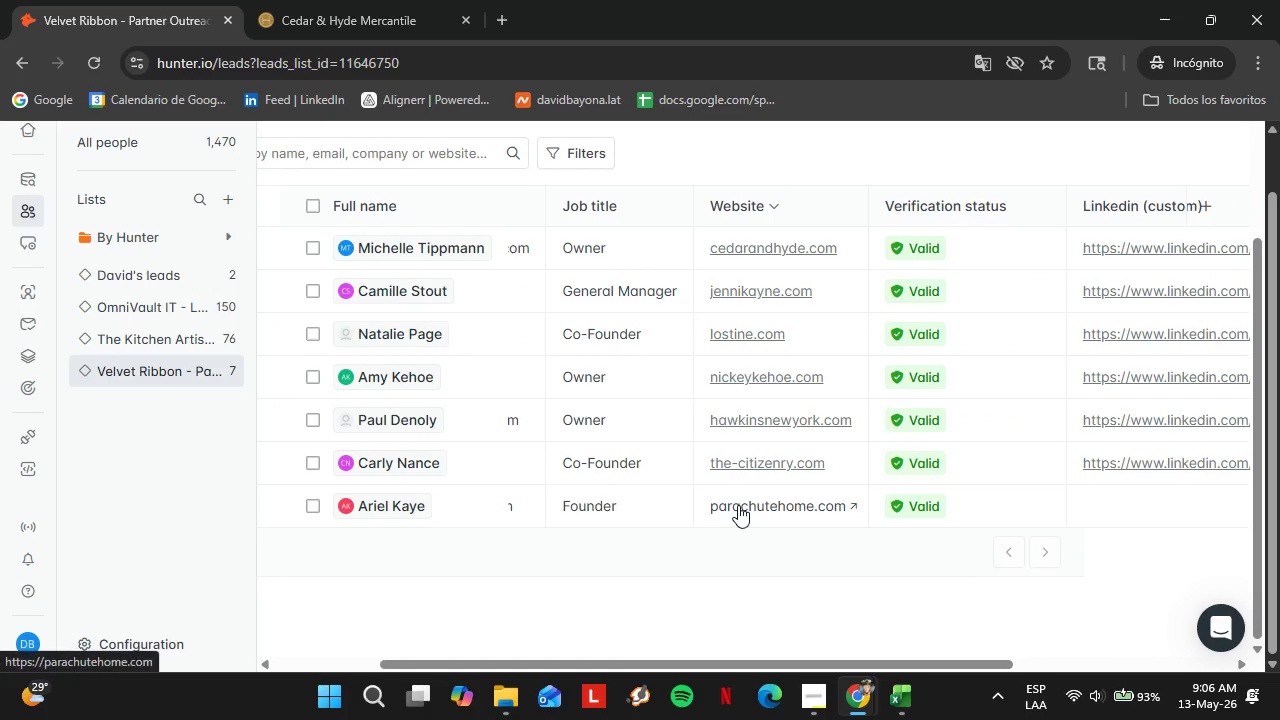 
left_click([738, 505])
 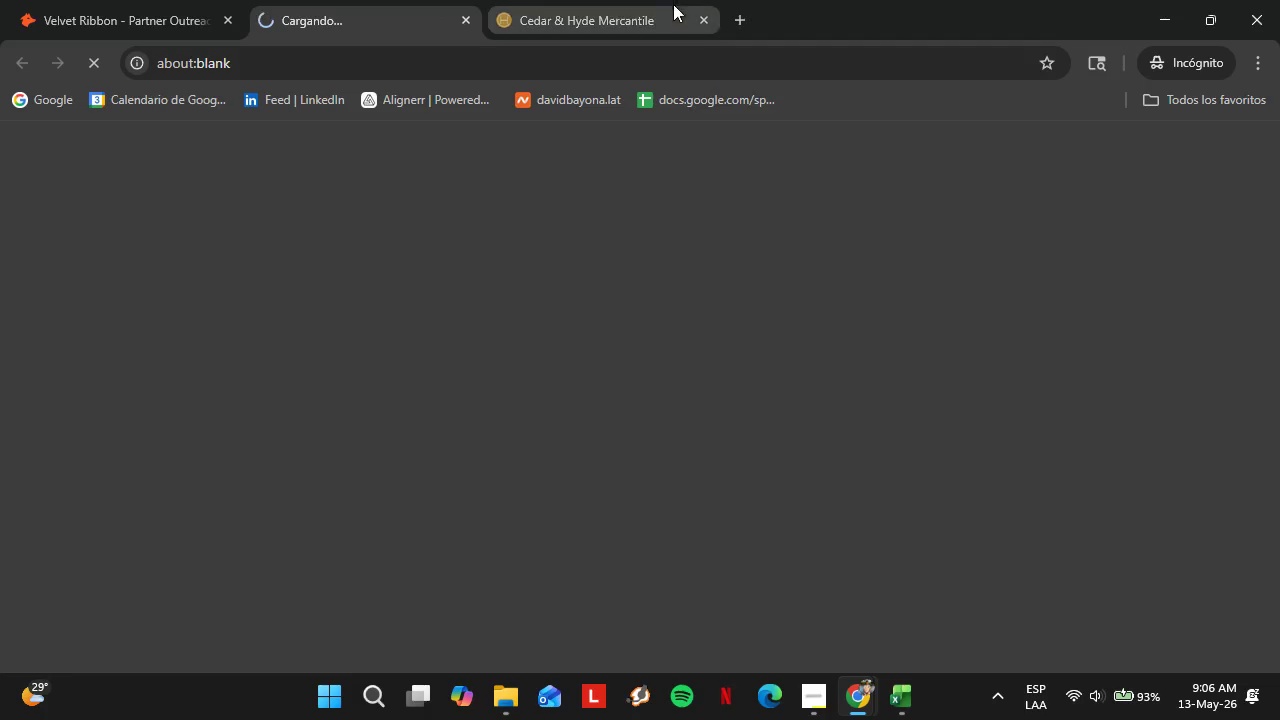 
mouse_move([693, 43])
 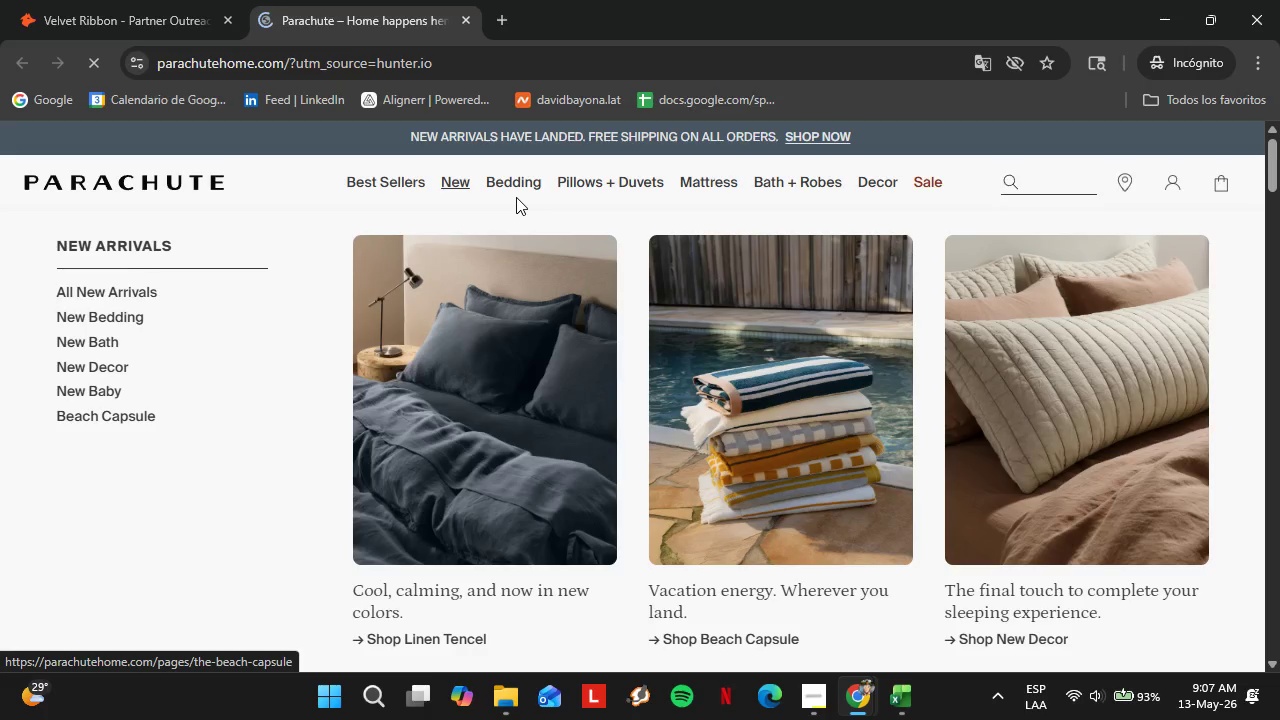 
mouse_move([438, 238])
 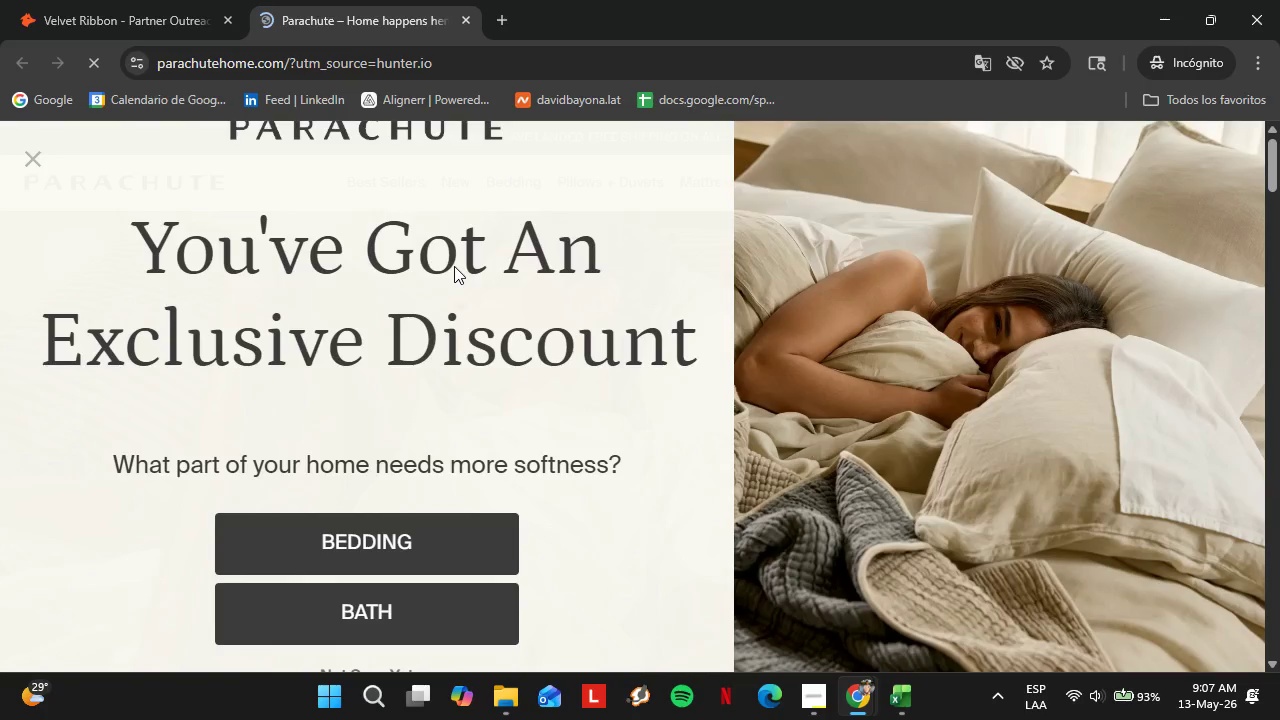 
scroll: coordinate [502, 372], scroll_direction: up, amount: 3.0
 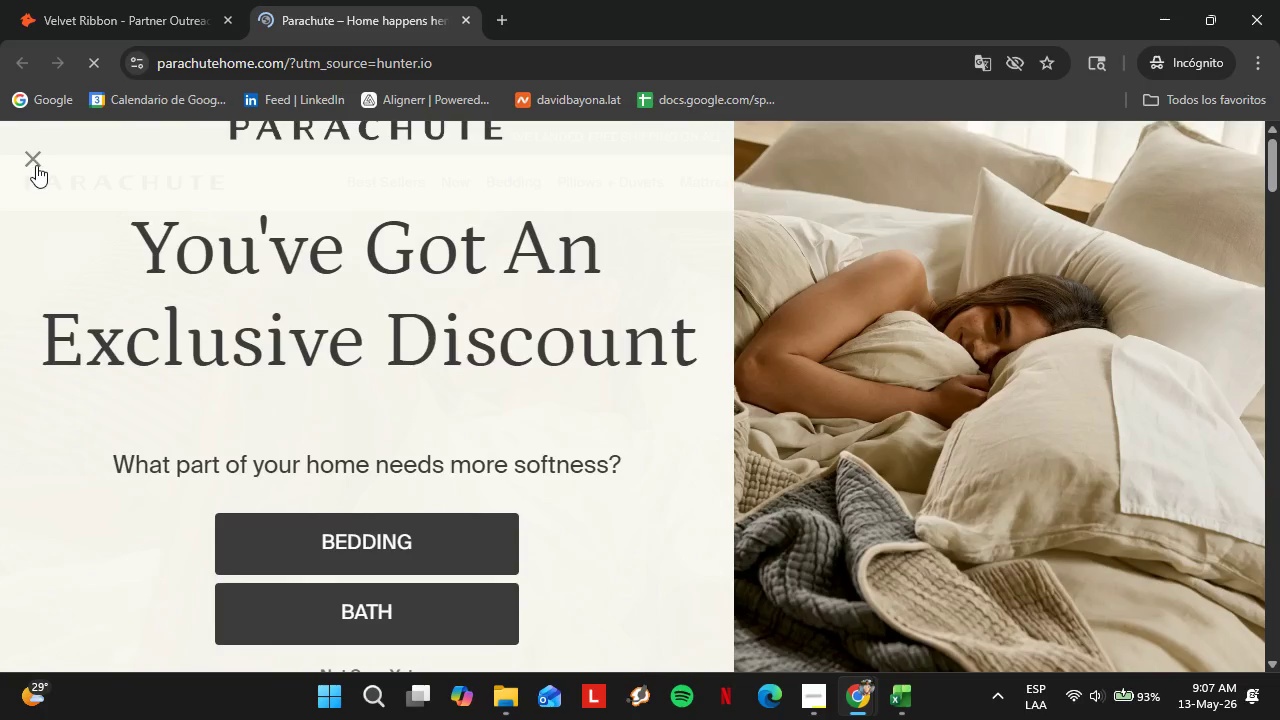 
left_click([33, 162])
 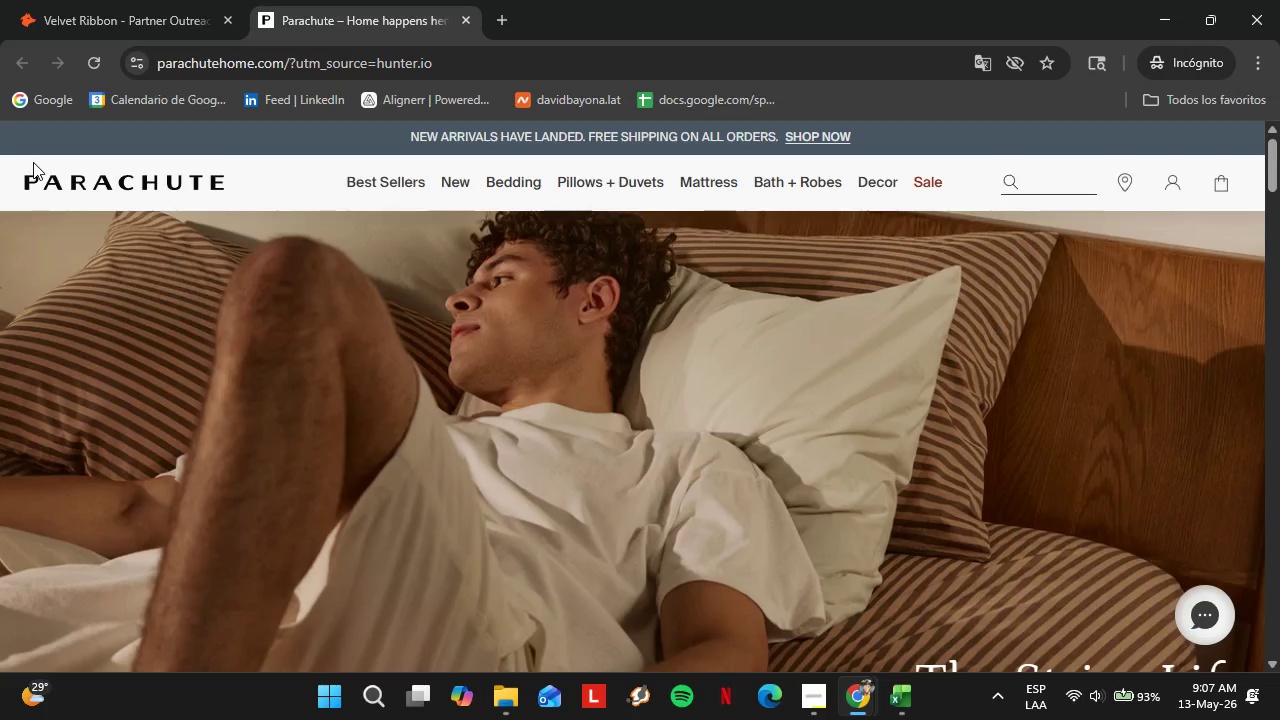 
wait(32.56)
 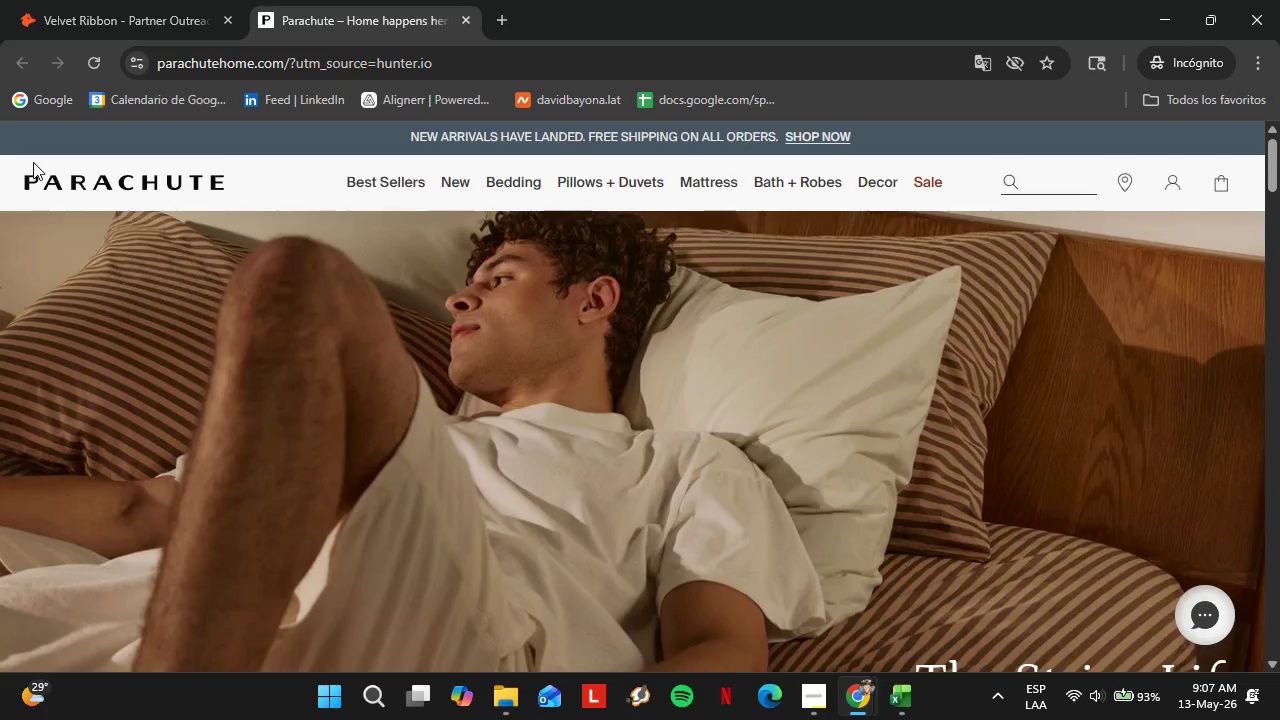 
scroll: coordinate [37, 170], scroll_direction: down, amount: 1.0
 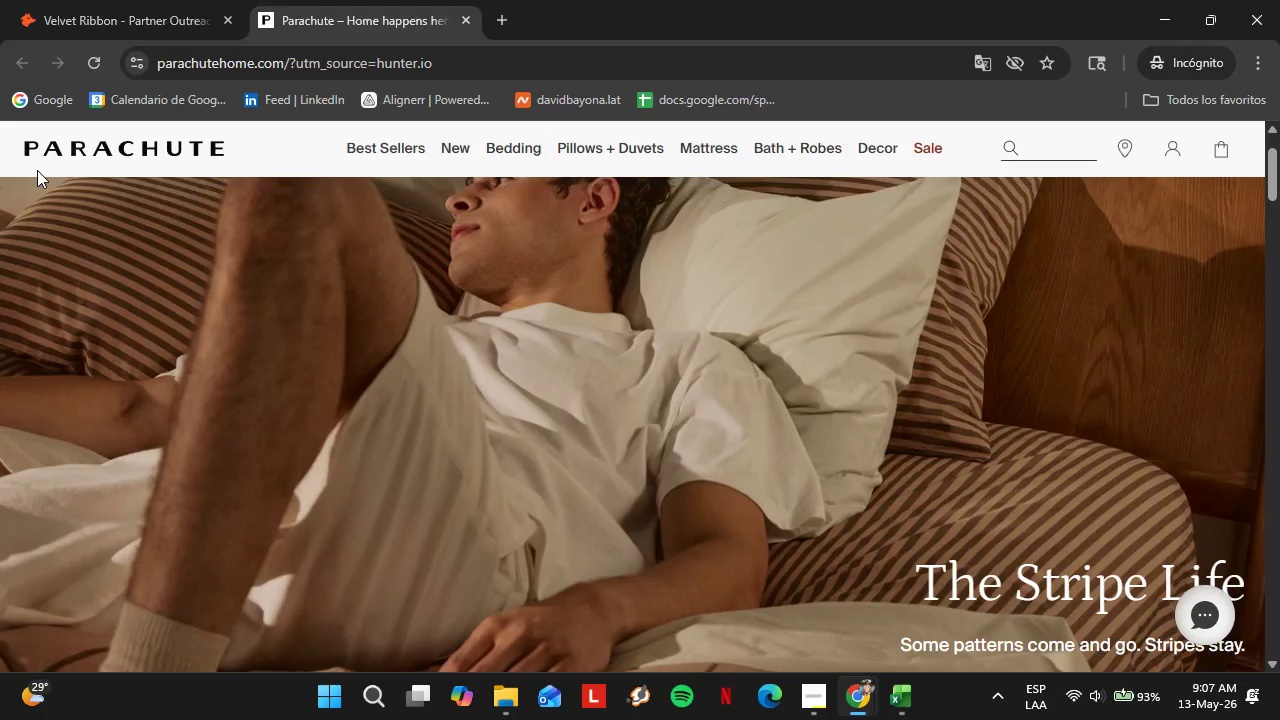 
wait(6.4)
 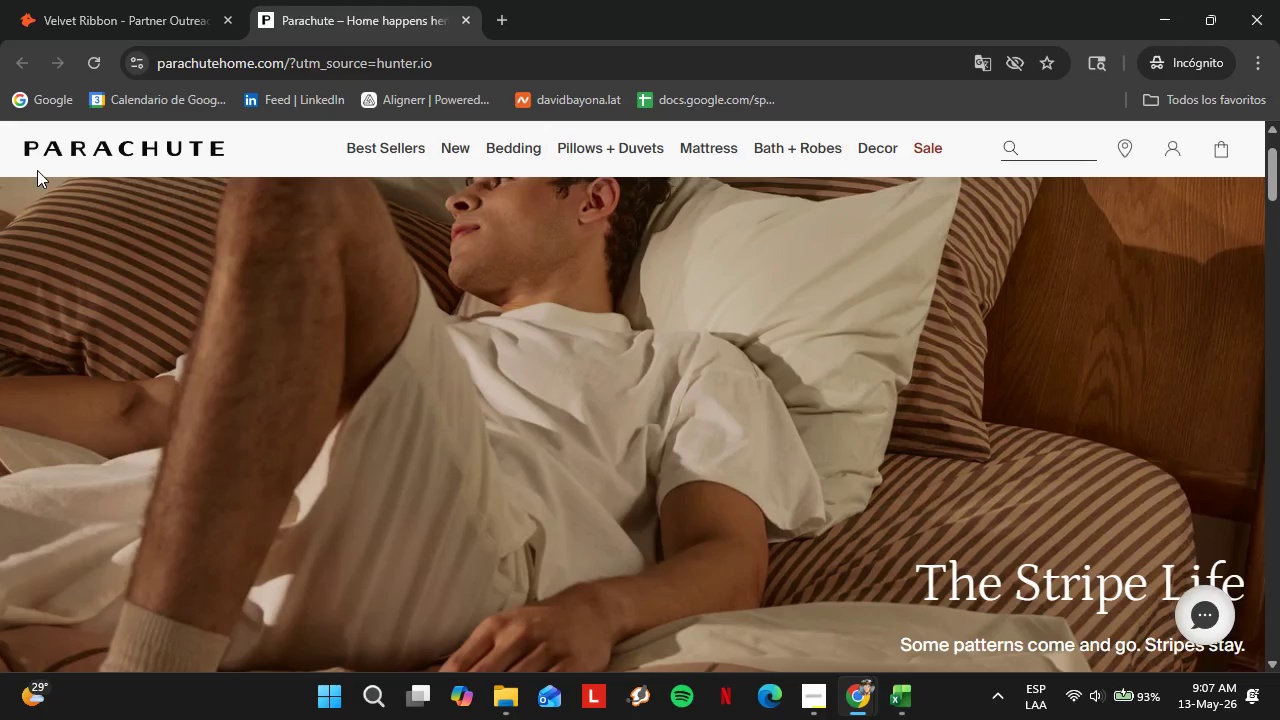 
scroll: coordinate [314, 324], scroll_direction: down, amount: 15.0
 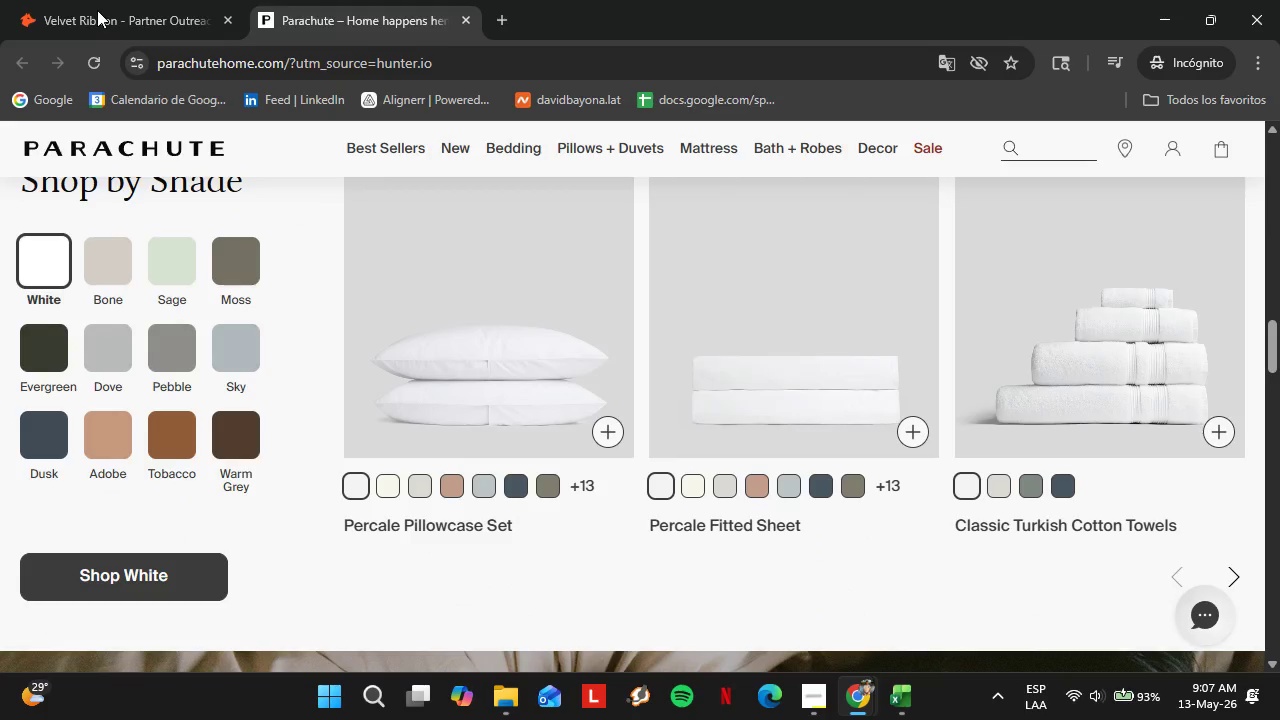 
left_click([74, 0])
 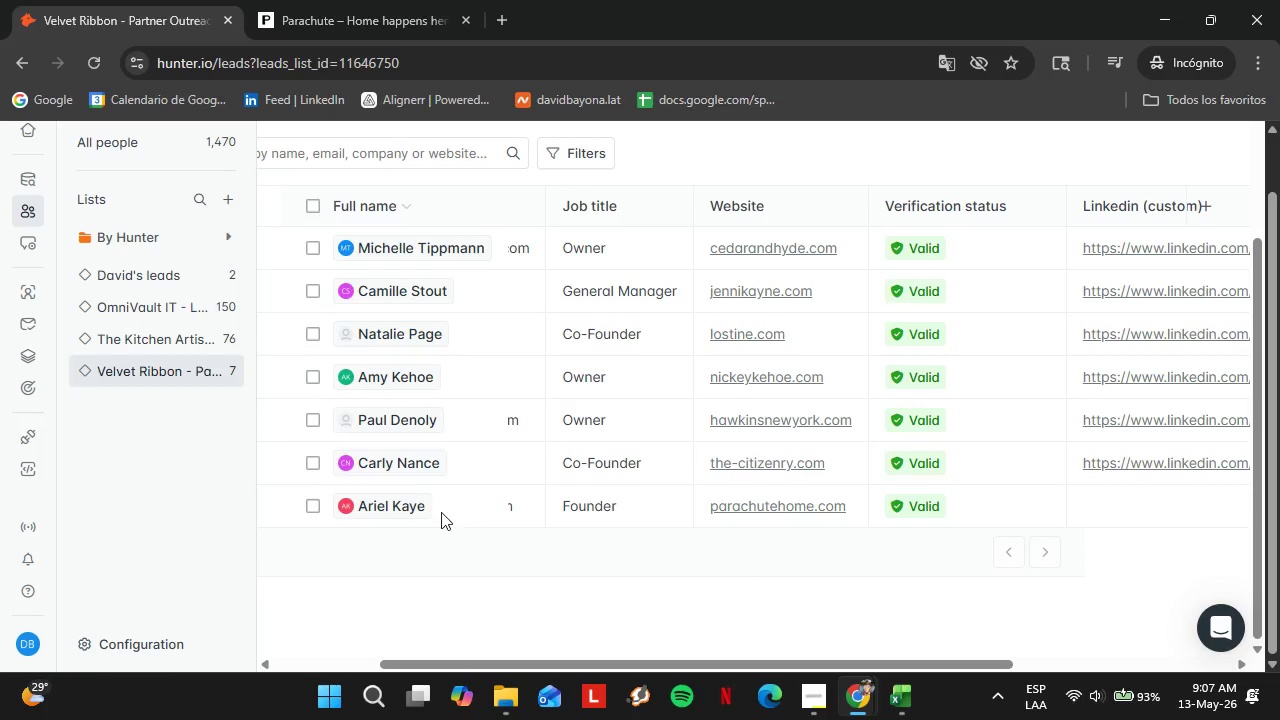 
left_click([394, 511])
 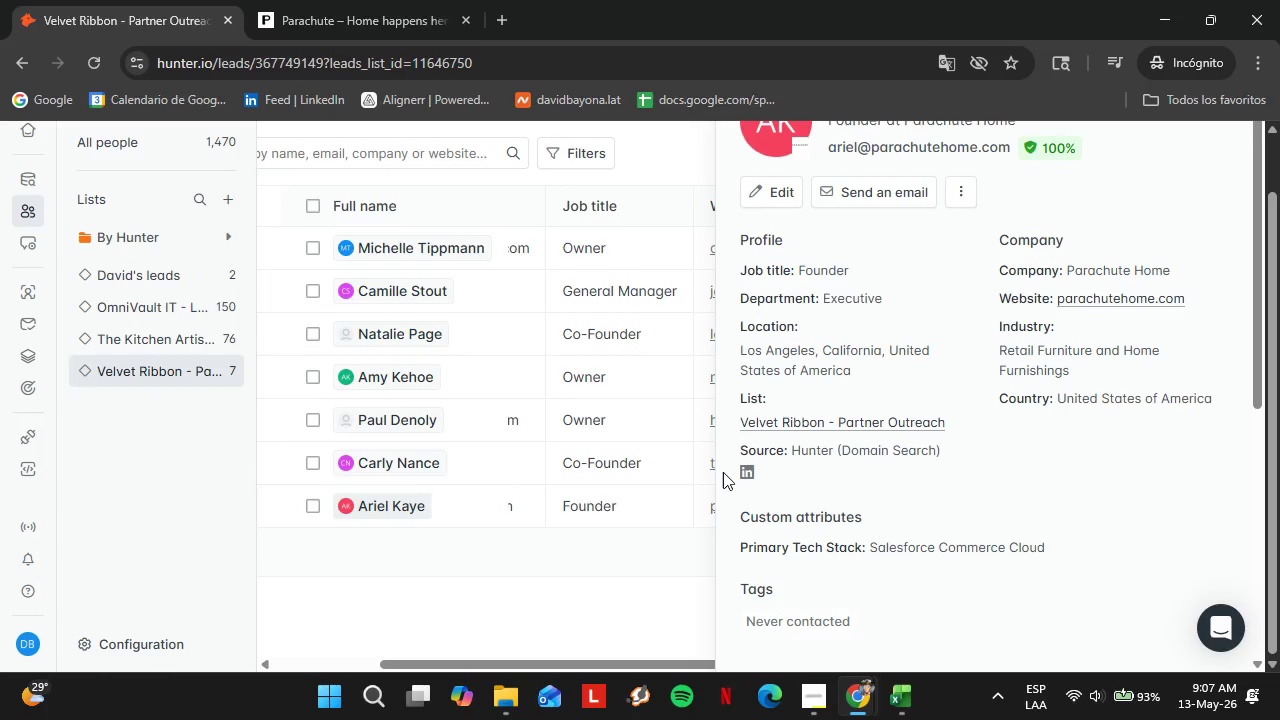 
right_click([748, 470])
 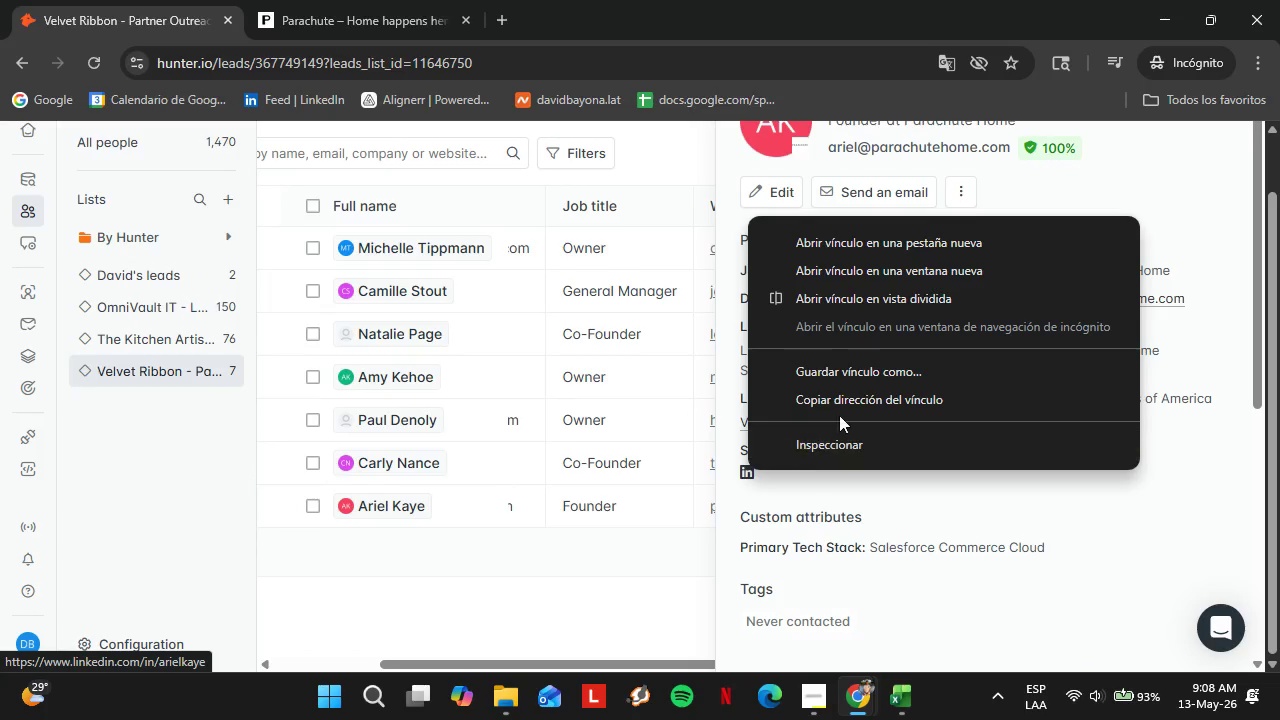 
left_click([834, 410])
 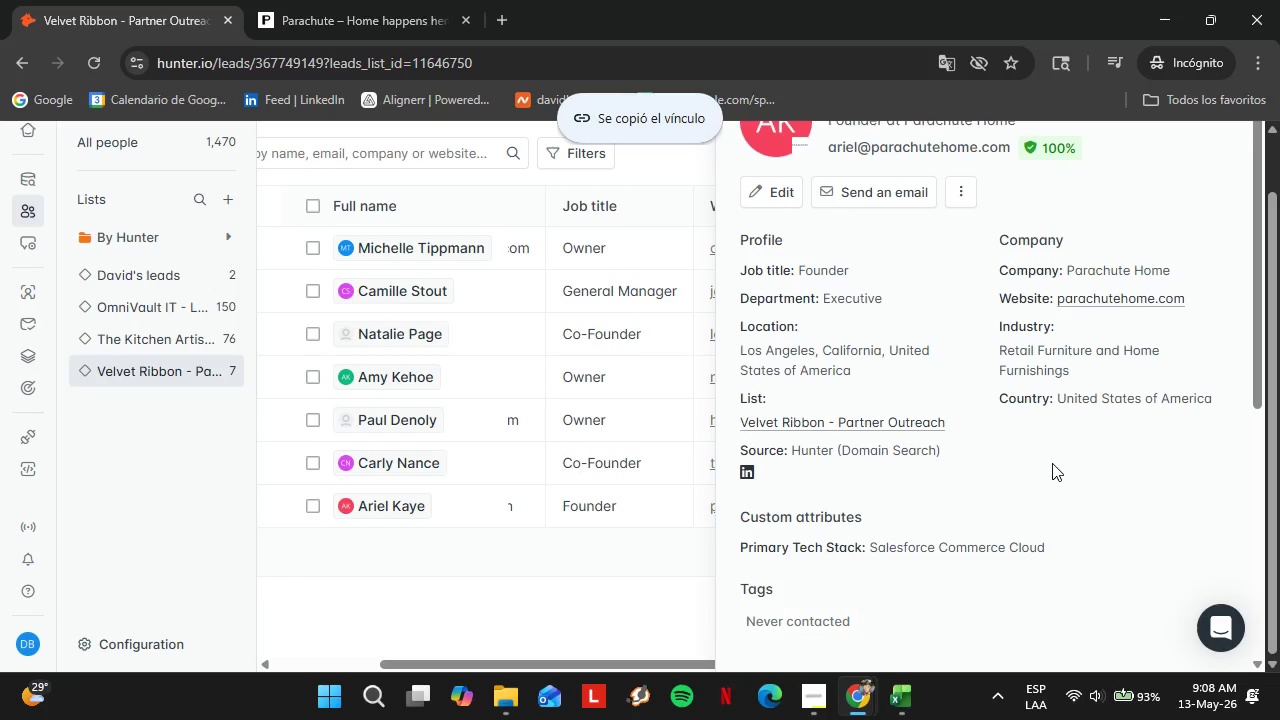 
scroll: coordinate [1052, 463], scroll_direction: up, amount: 1.0
 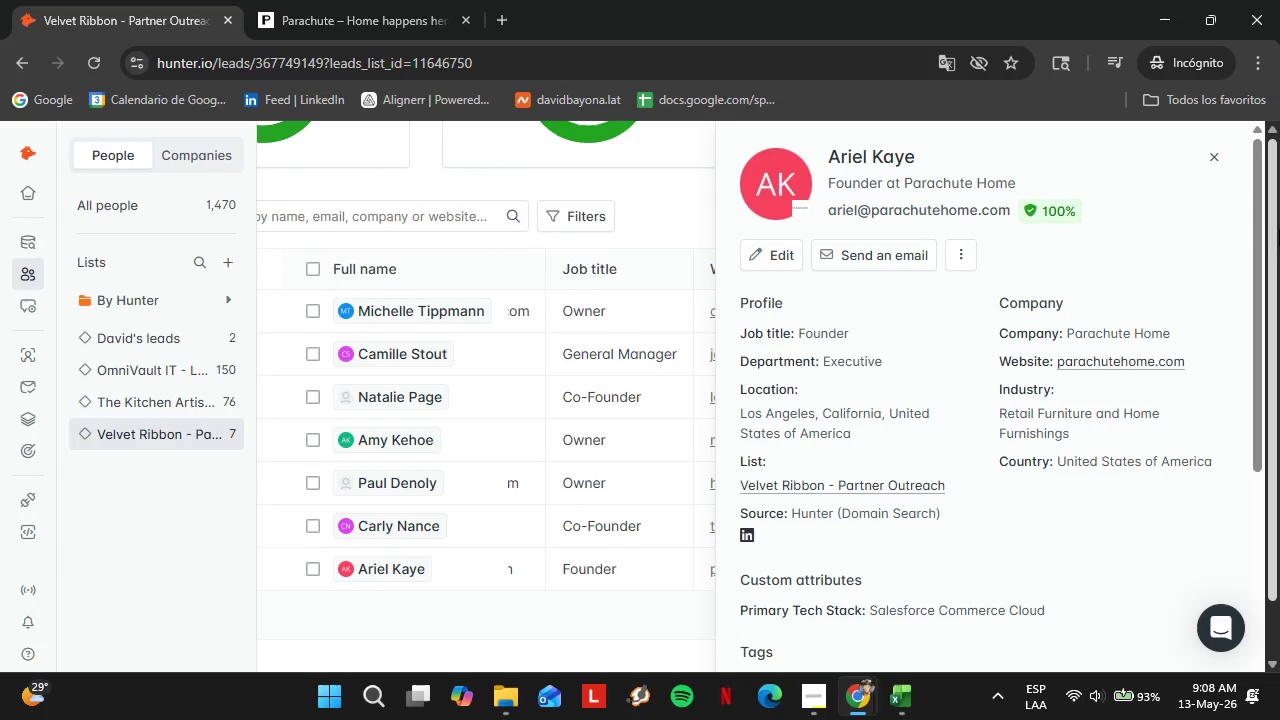 
left_click([1222, 158])
 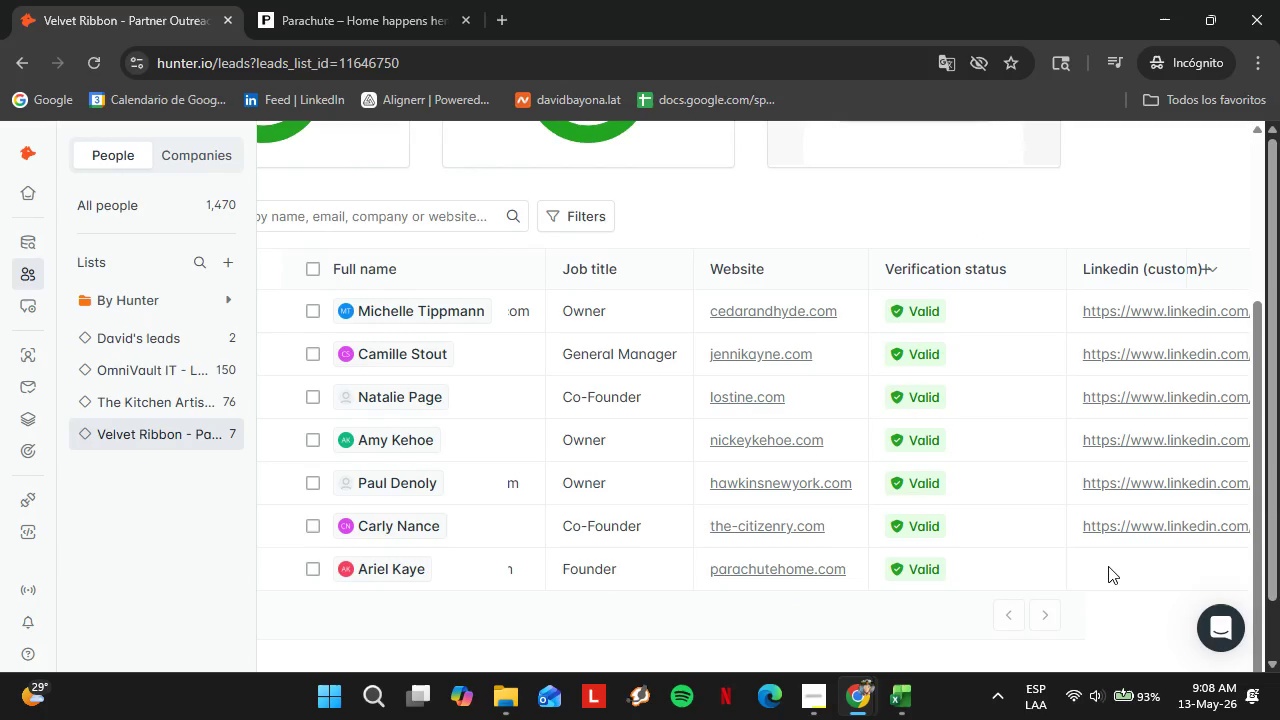 
double_click([1108, 566])
 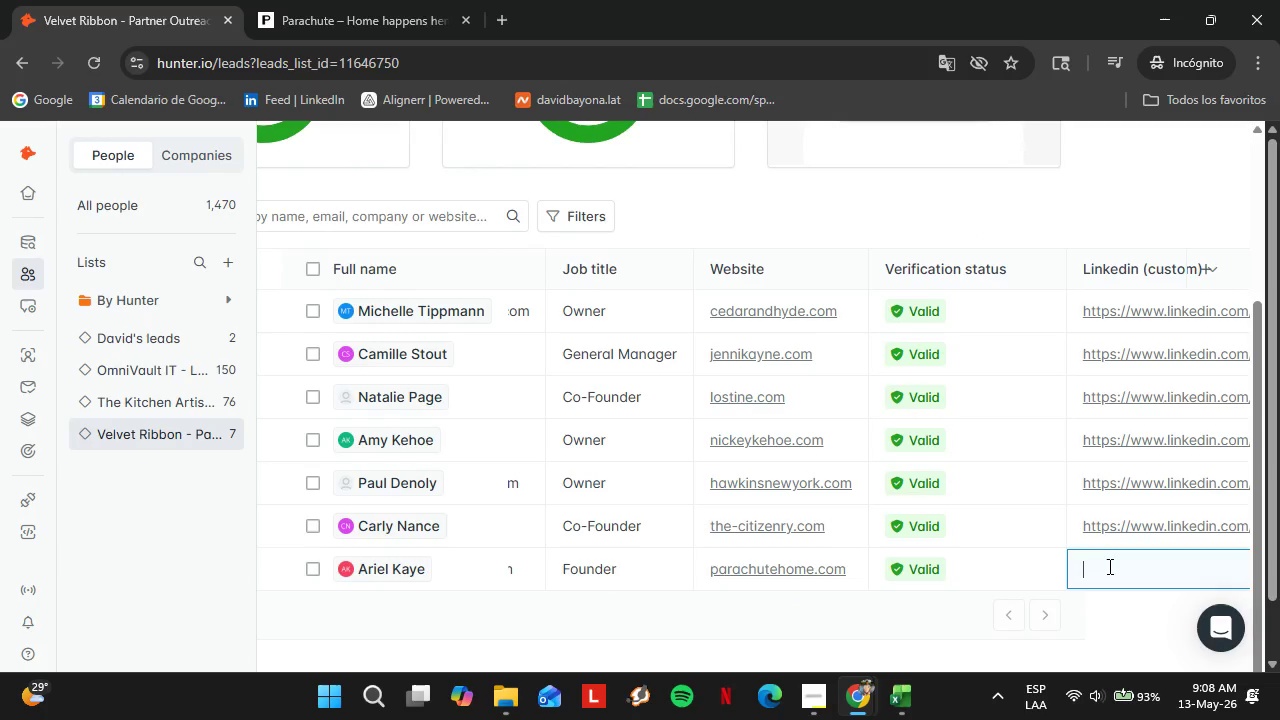 
triple_click([1108, 566])
 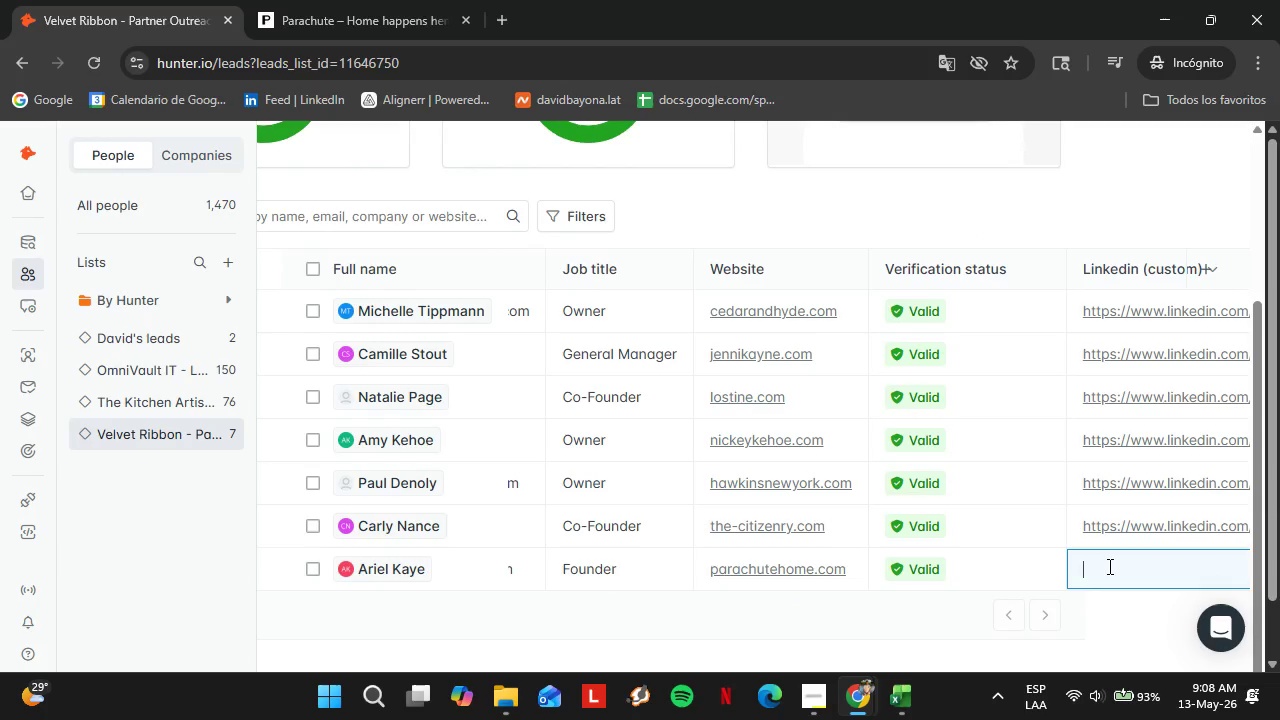 
triple_click([1108, 566])
 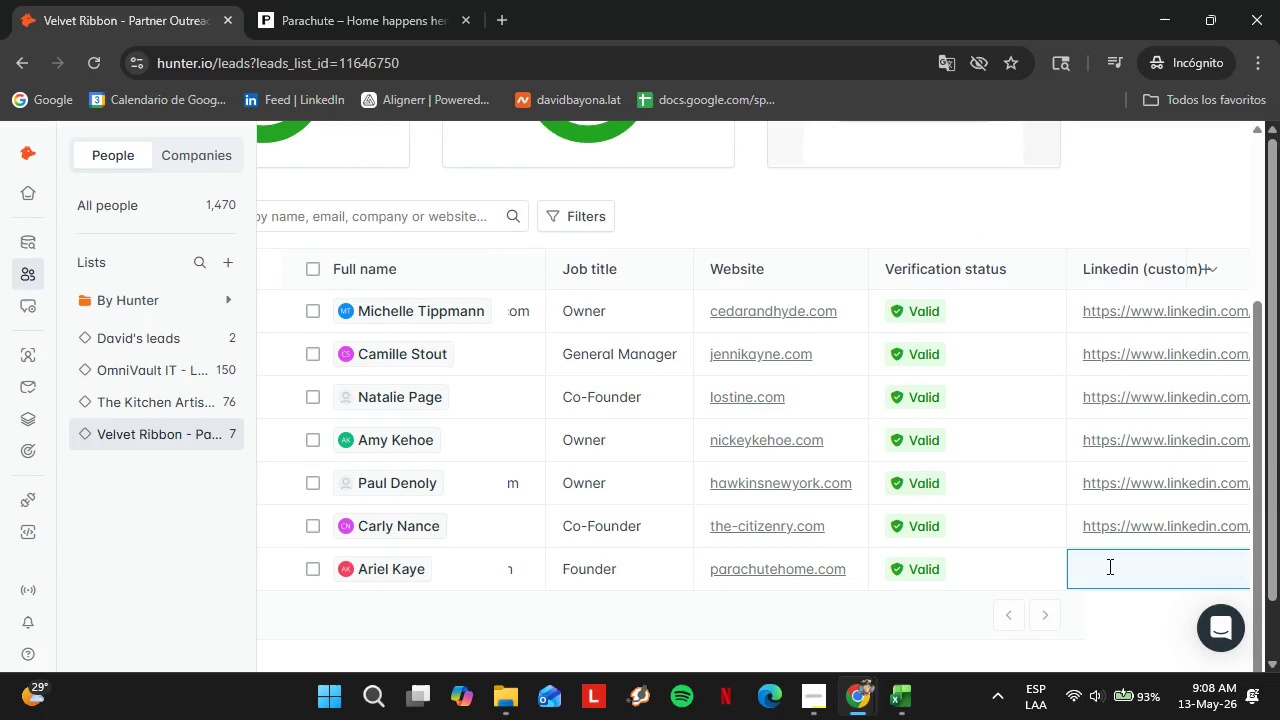 
triple_click([1108, 566])
 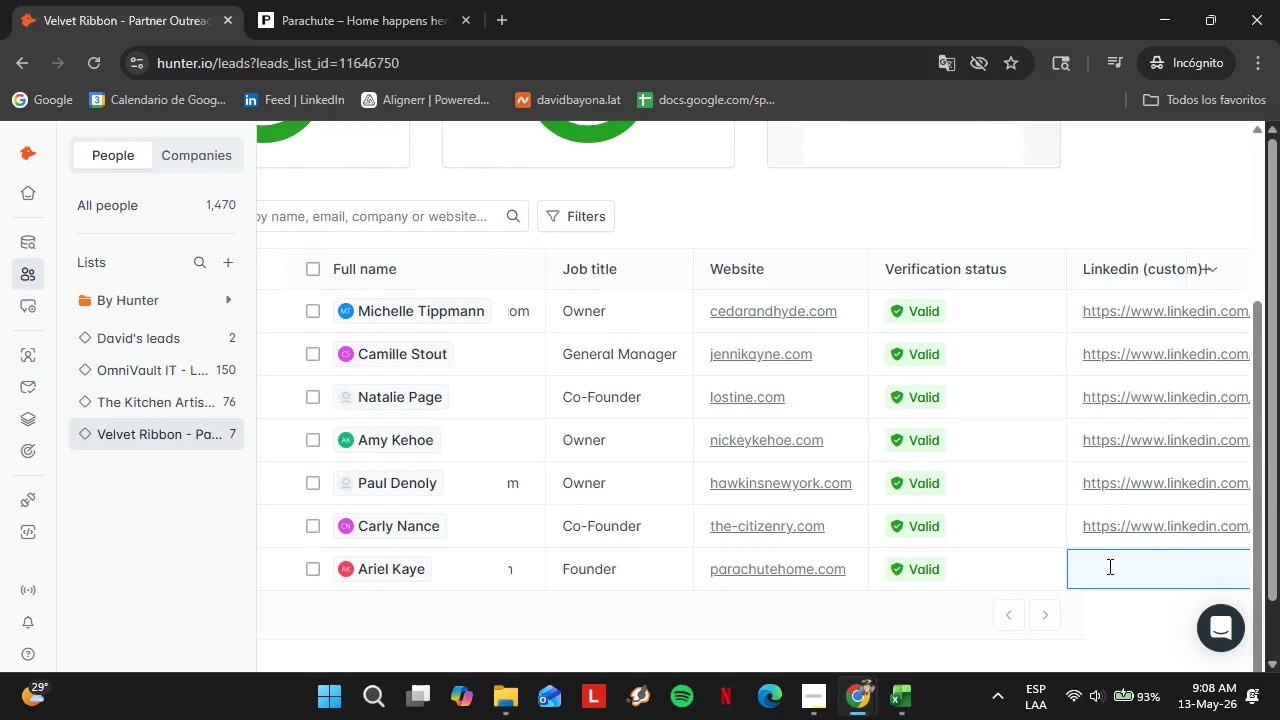 
key(Control+V)
 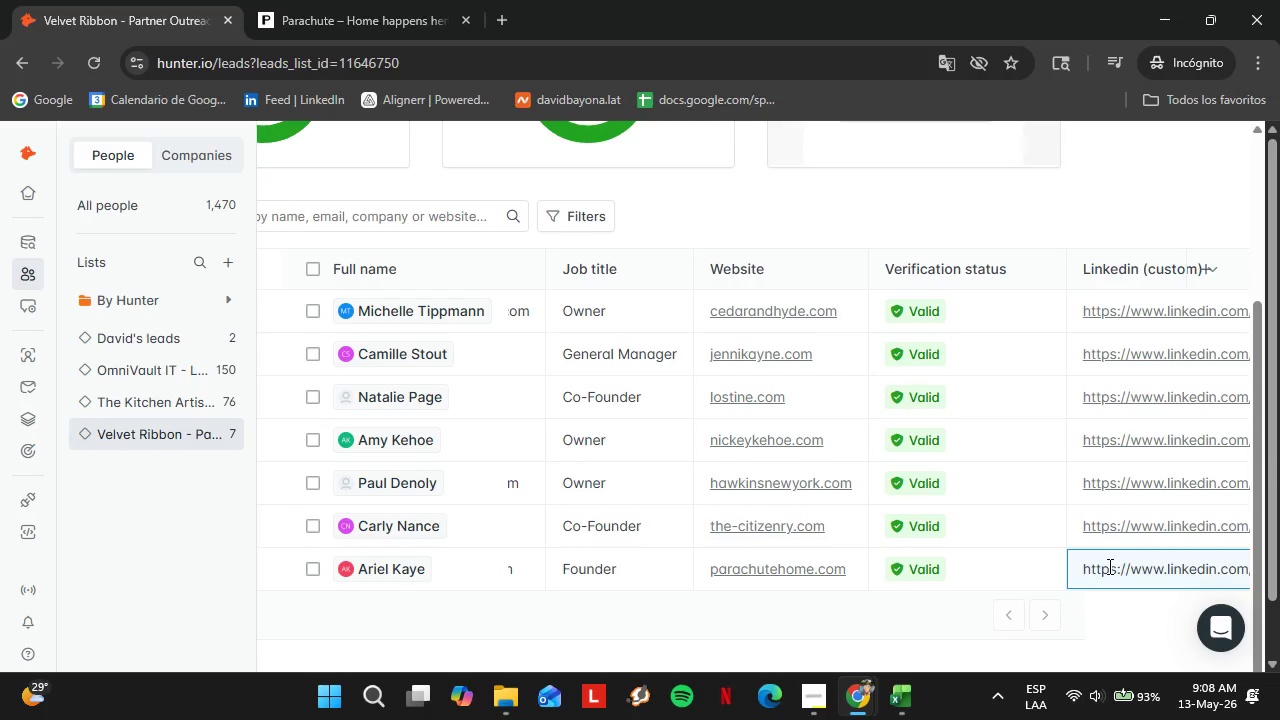 
key(Enter)
 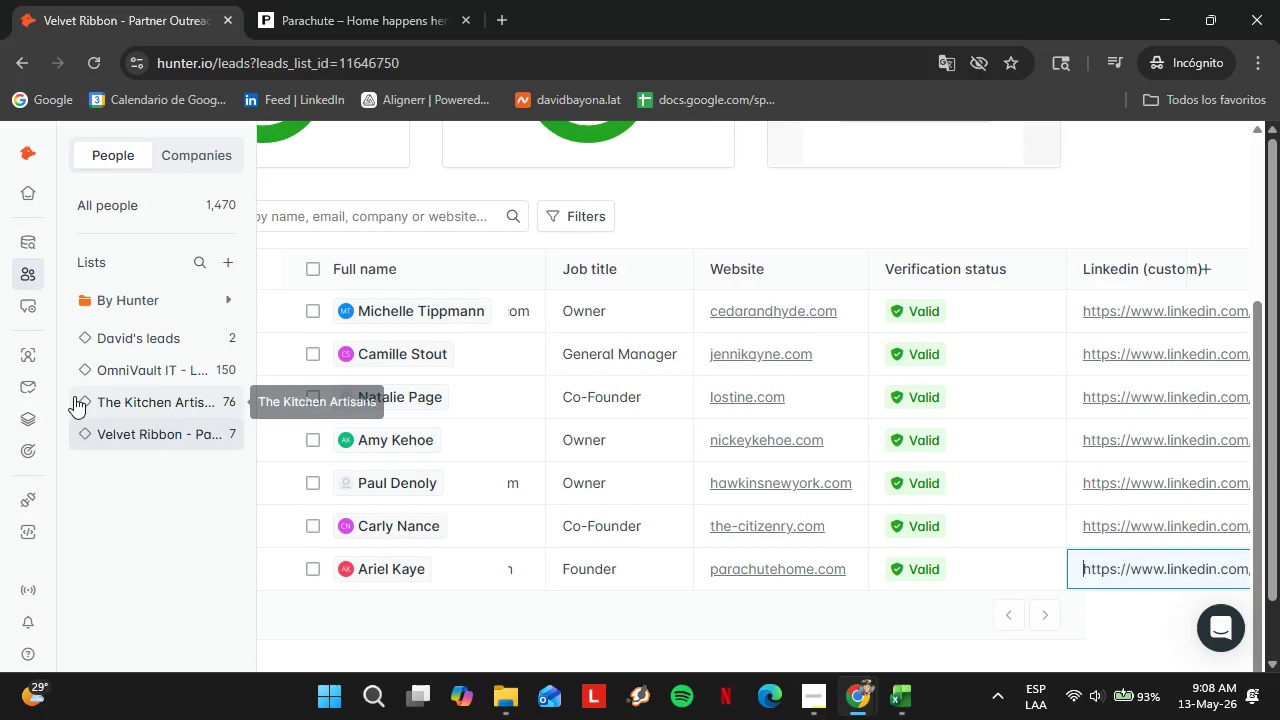 
left_click([32, 362])
 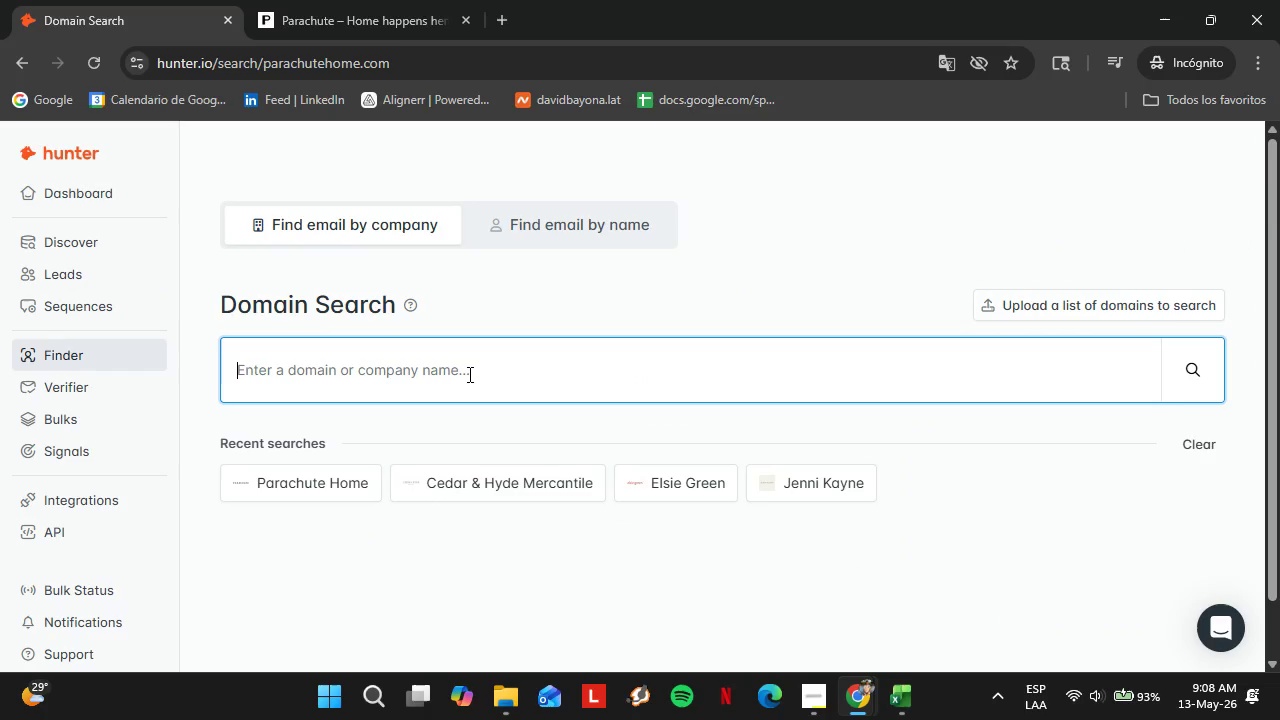 
wait(6.12)
 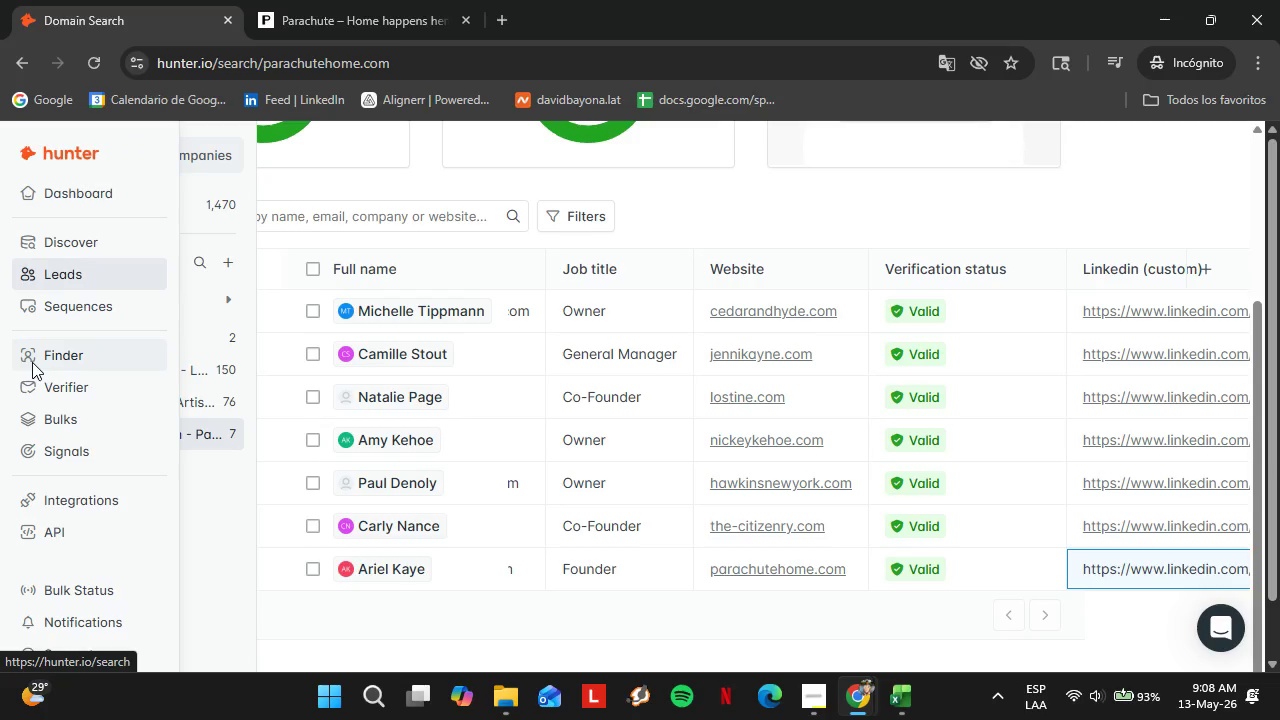 
type(hear)
key(Backspace)
type(thcerm)
key(Backspace)
 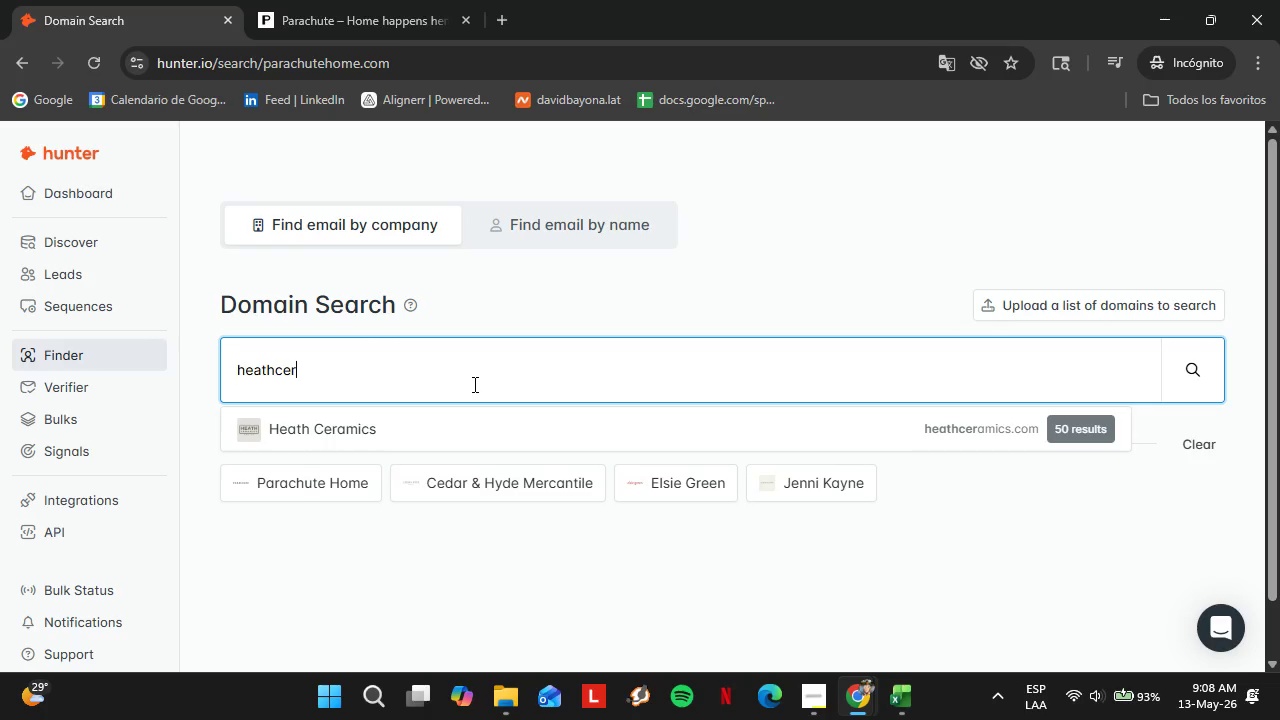 
key(ArrowDown)
 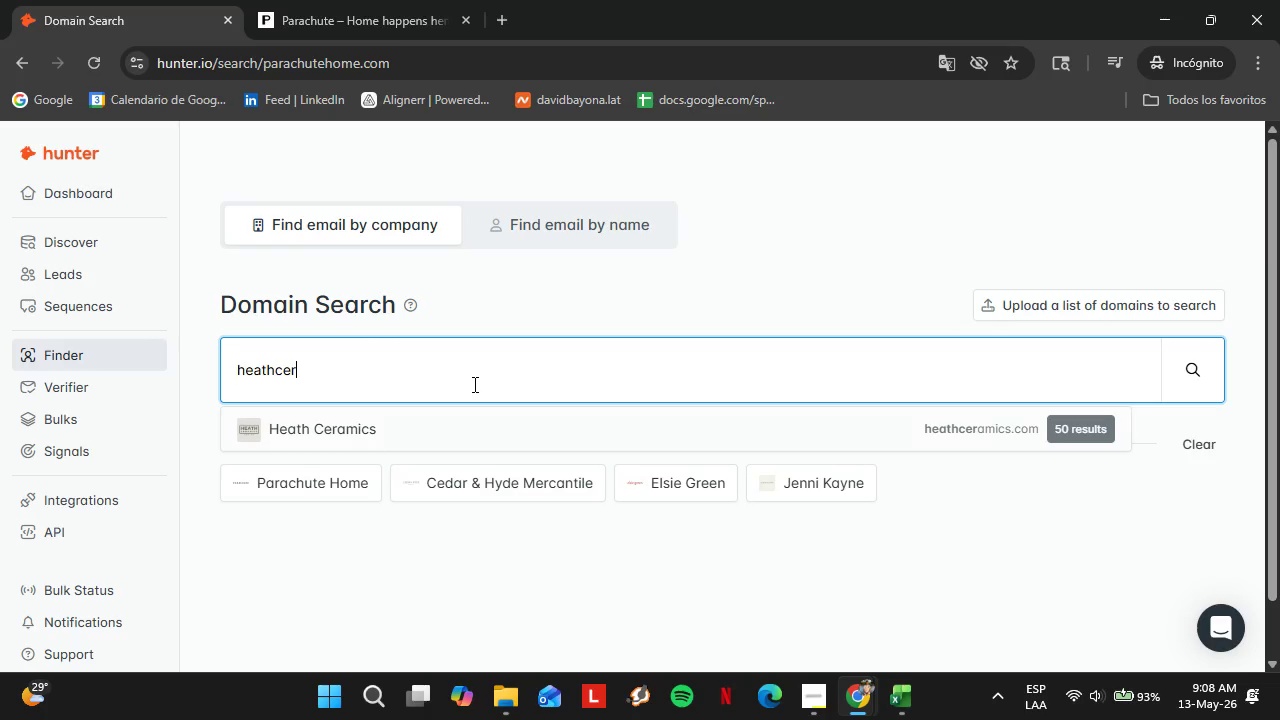 
key(Enter)
 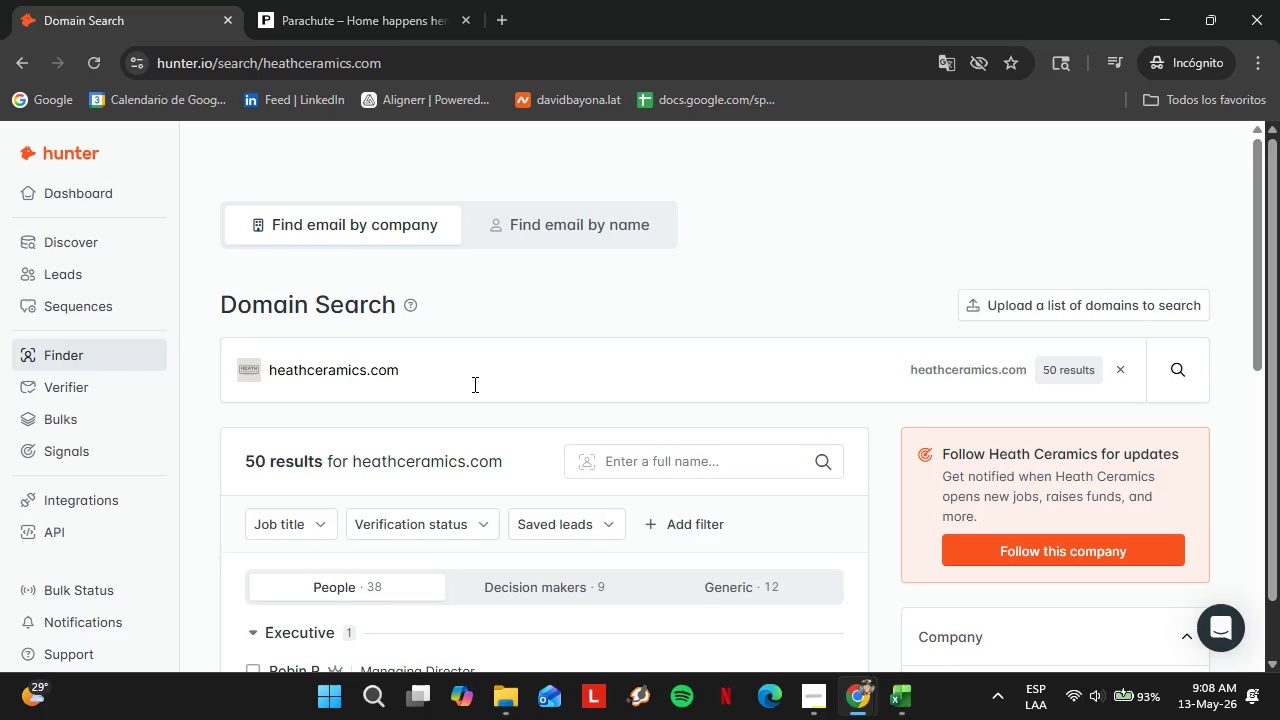 
wait(6.95)
 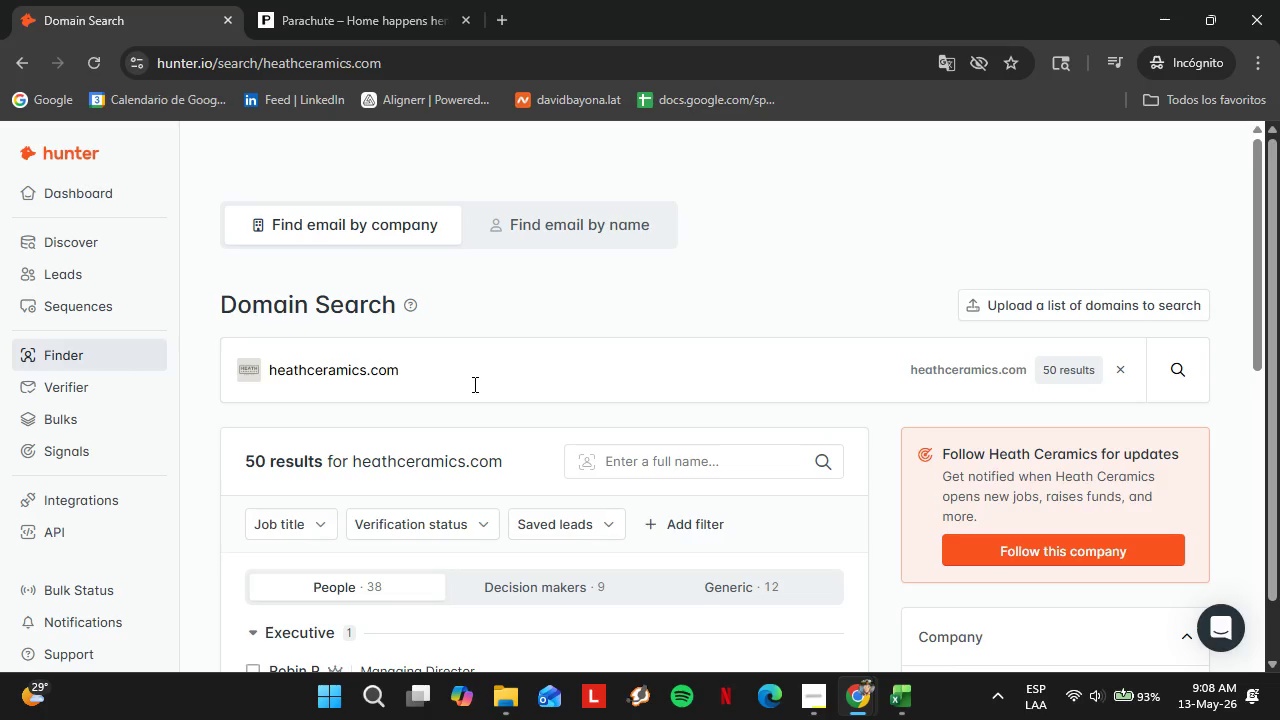 
scroll: coordinate [473, 384], scroll_direction: down, amount: 4.0
 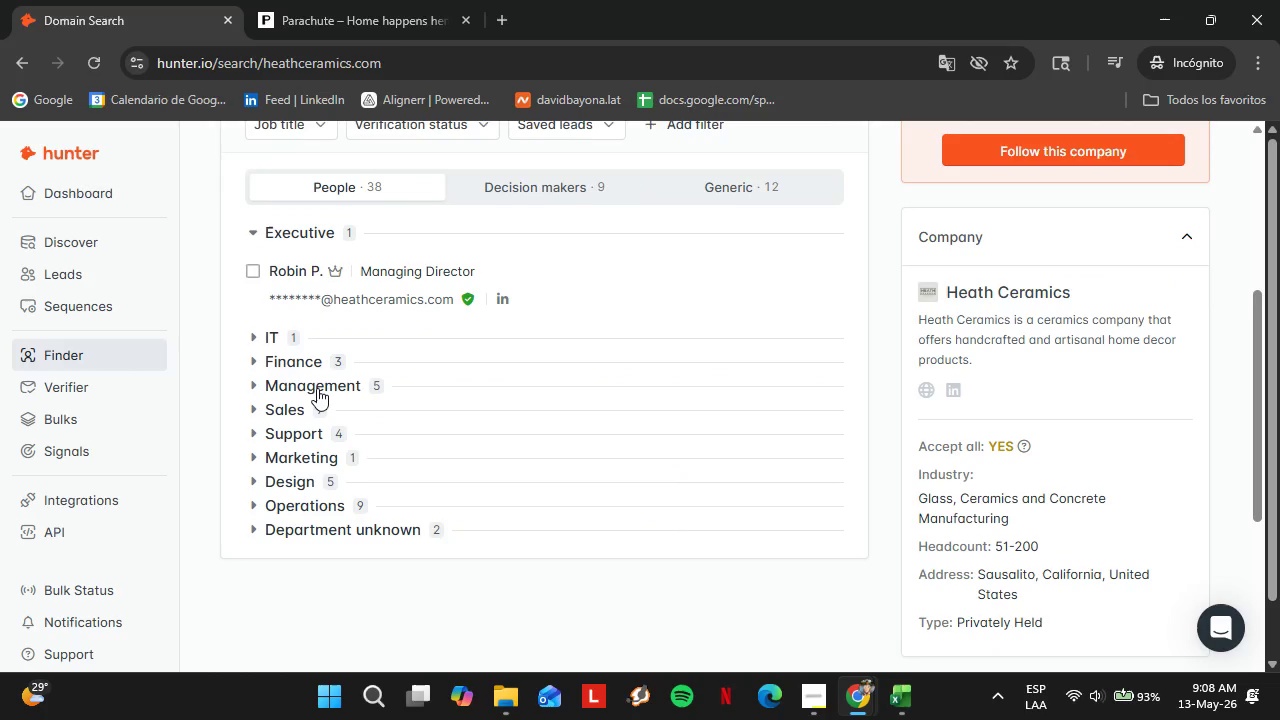 
left_click([319, 392])
 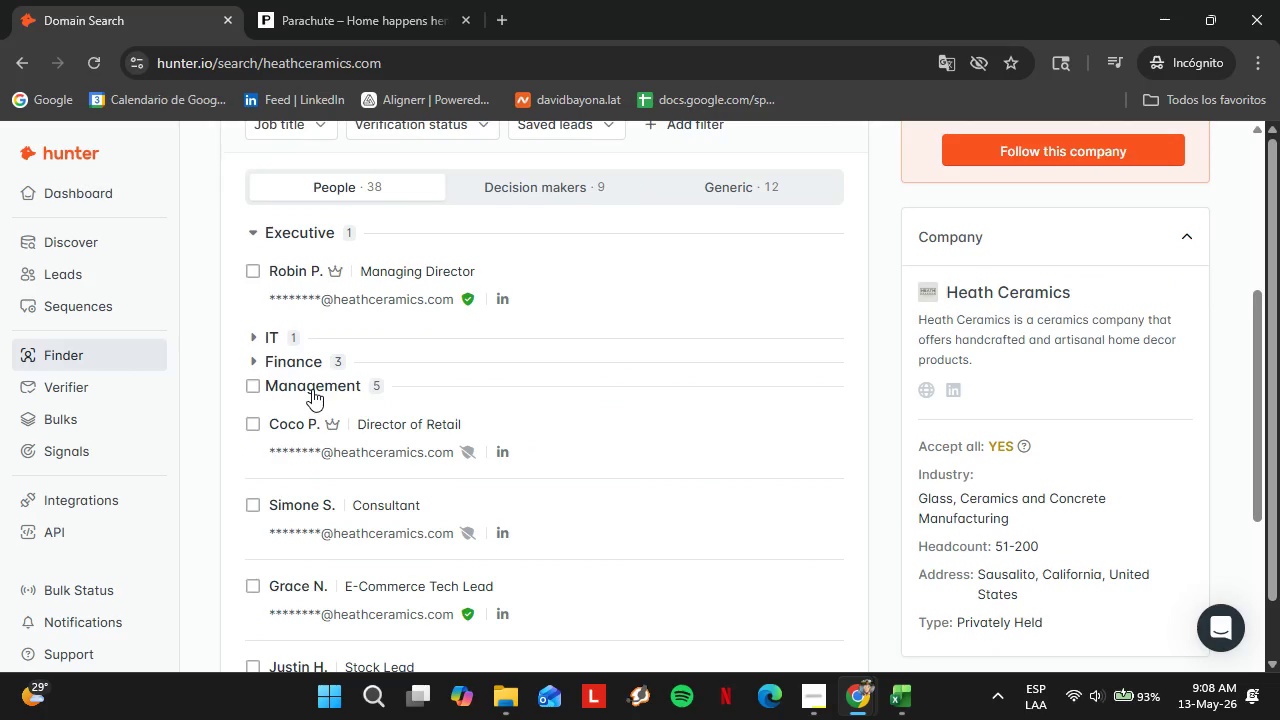 
left_click([312, 389])
 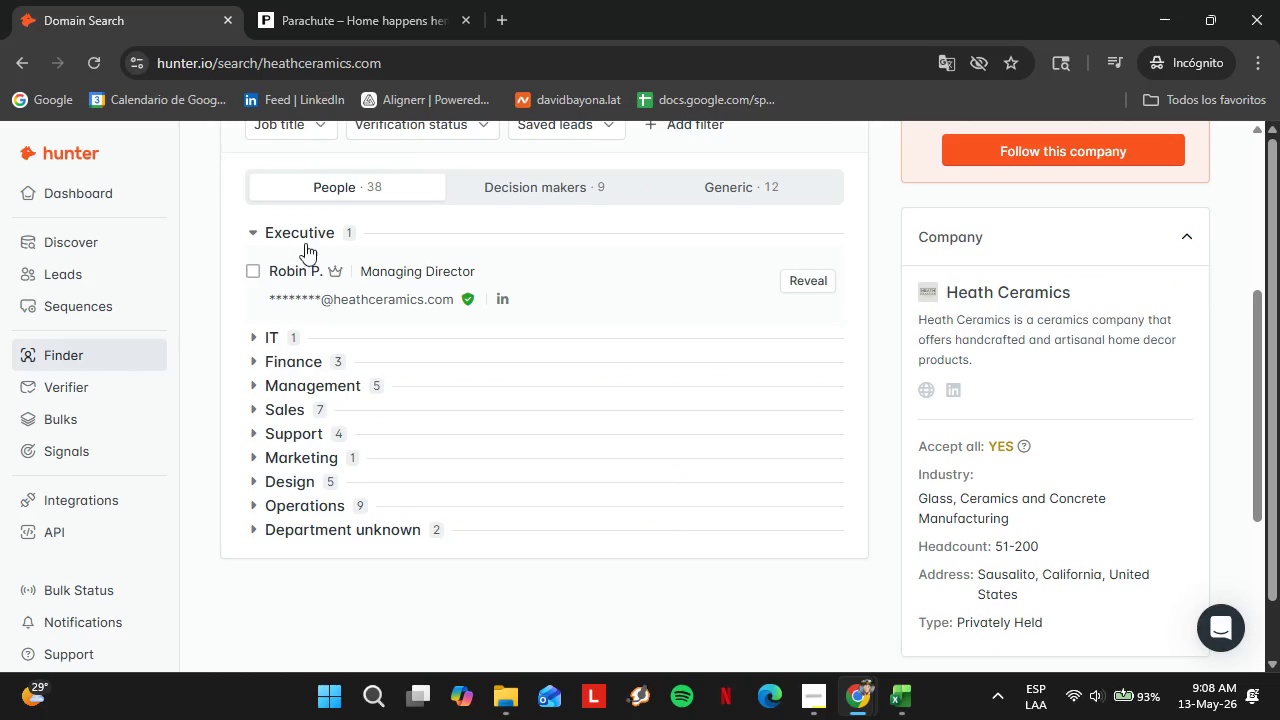 
left_click([305, 243])
 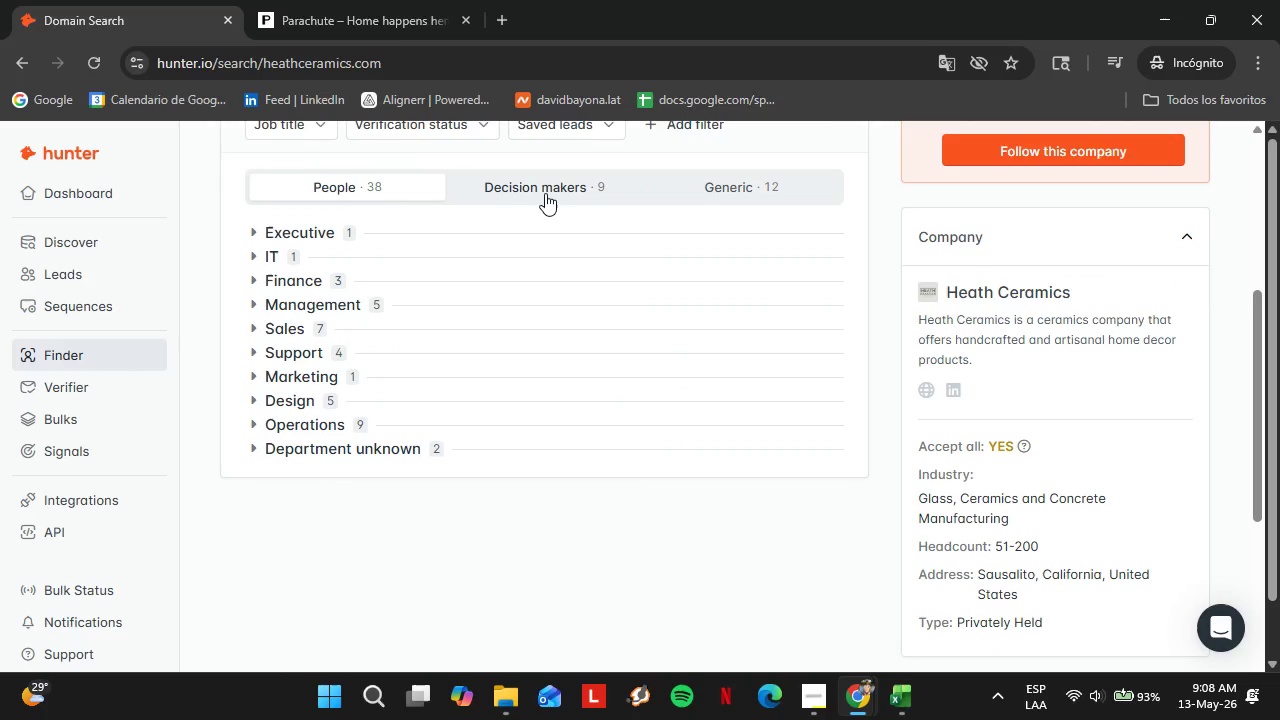 
left_click([545, 193])
 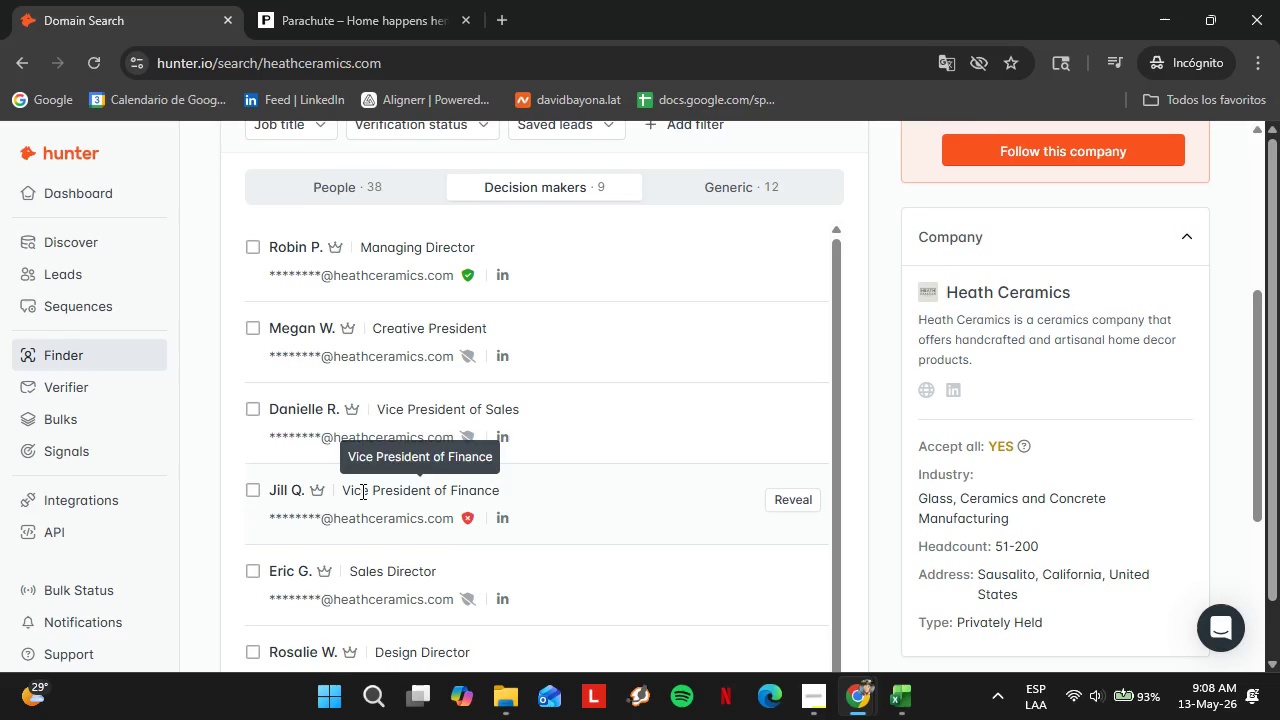 
scroll: coordinate [361, 491], scroll_direction: down, amount: 4.0
 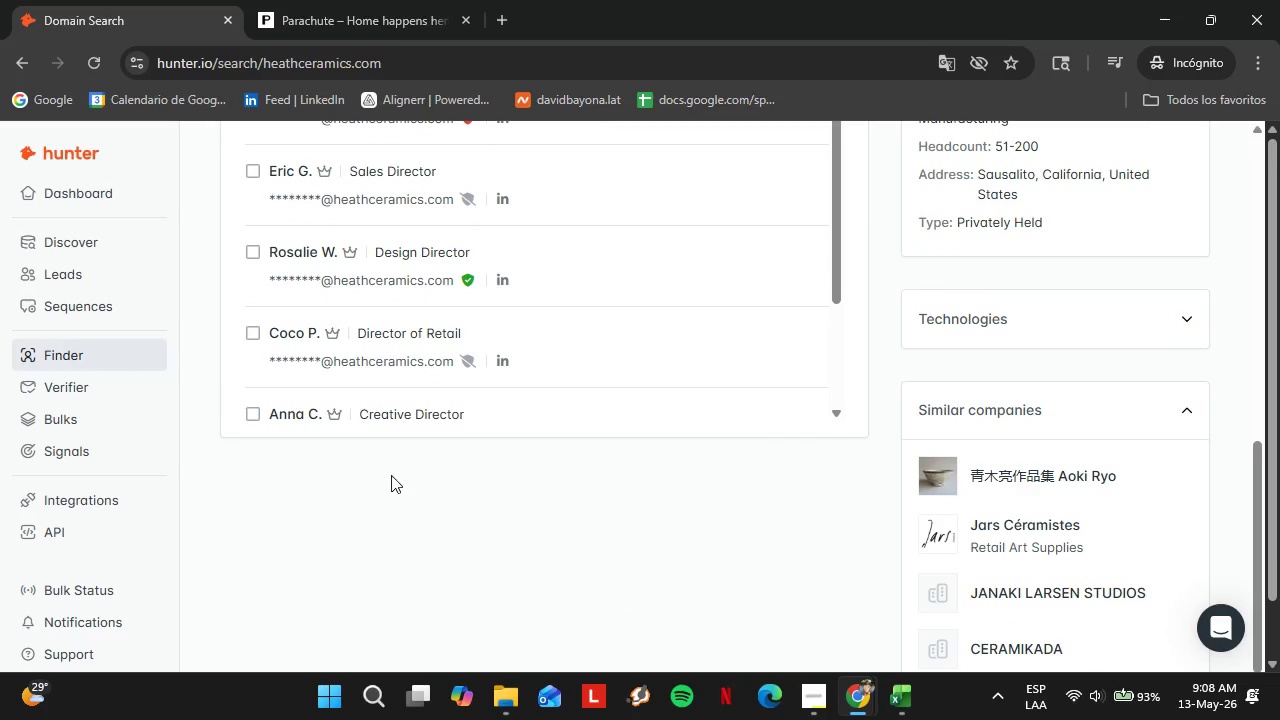 
scroll: coordinate [392, 475], scroll_direction: up, amount: 4.0
 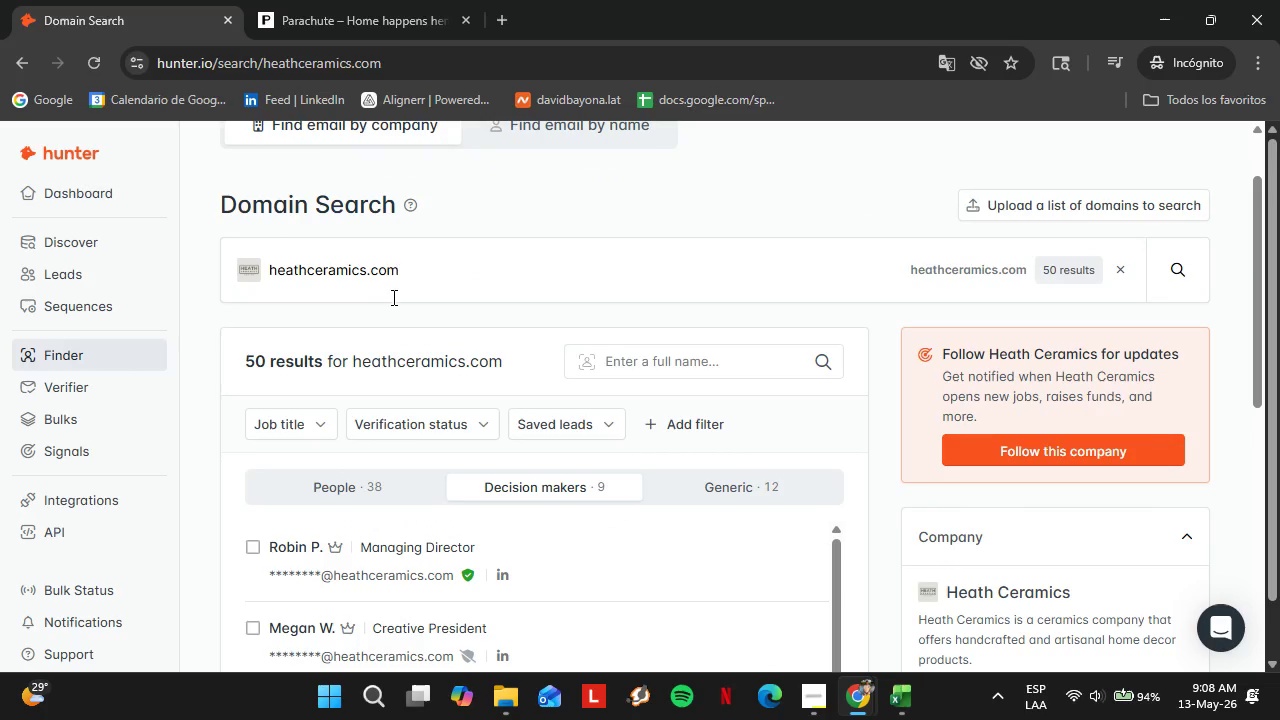 
left_click([395, 290])
 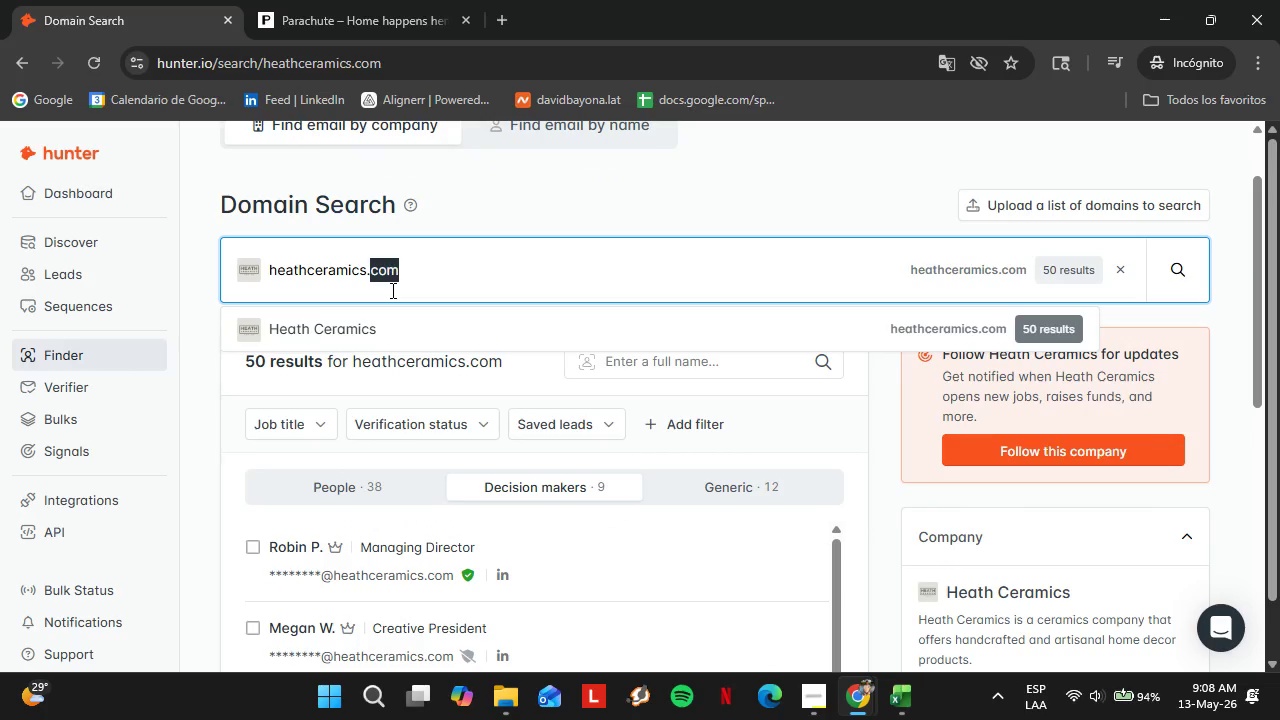 
triple_click([391, 290])
 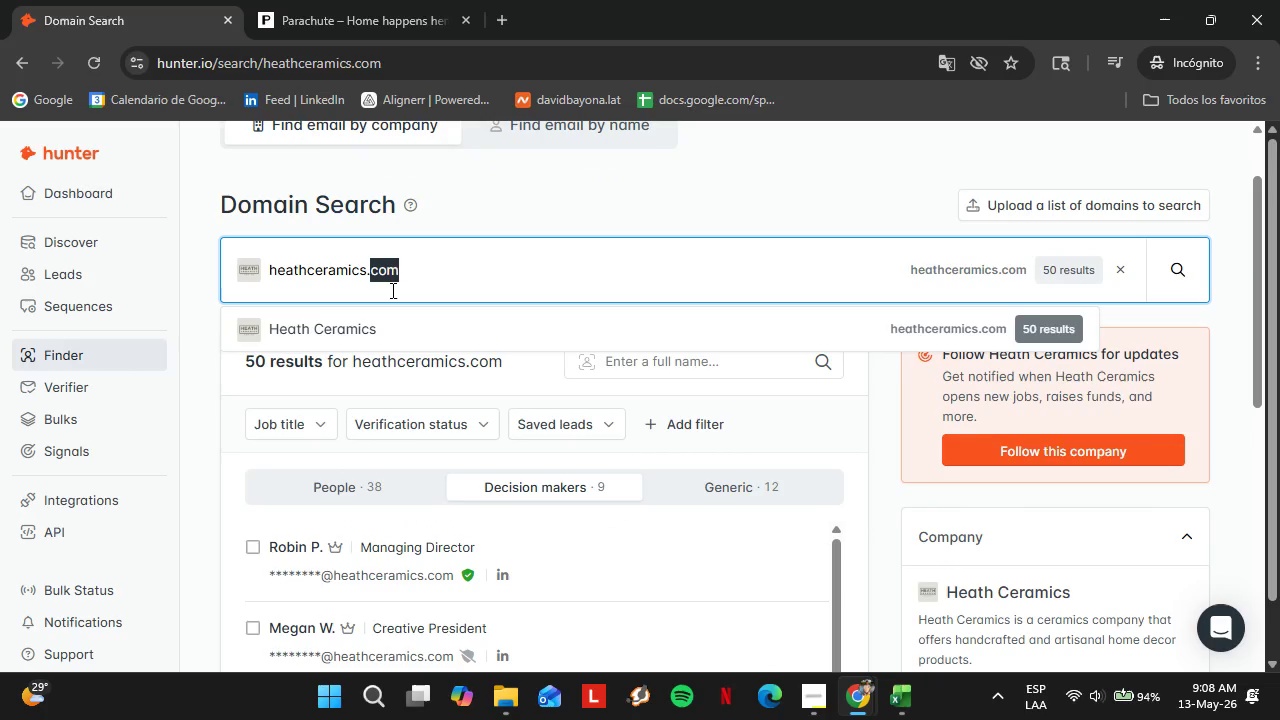 
triple_click([391, 290])
 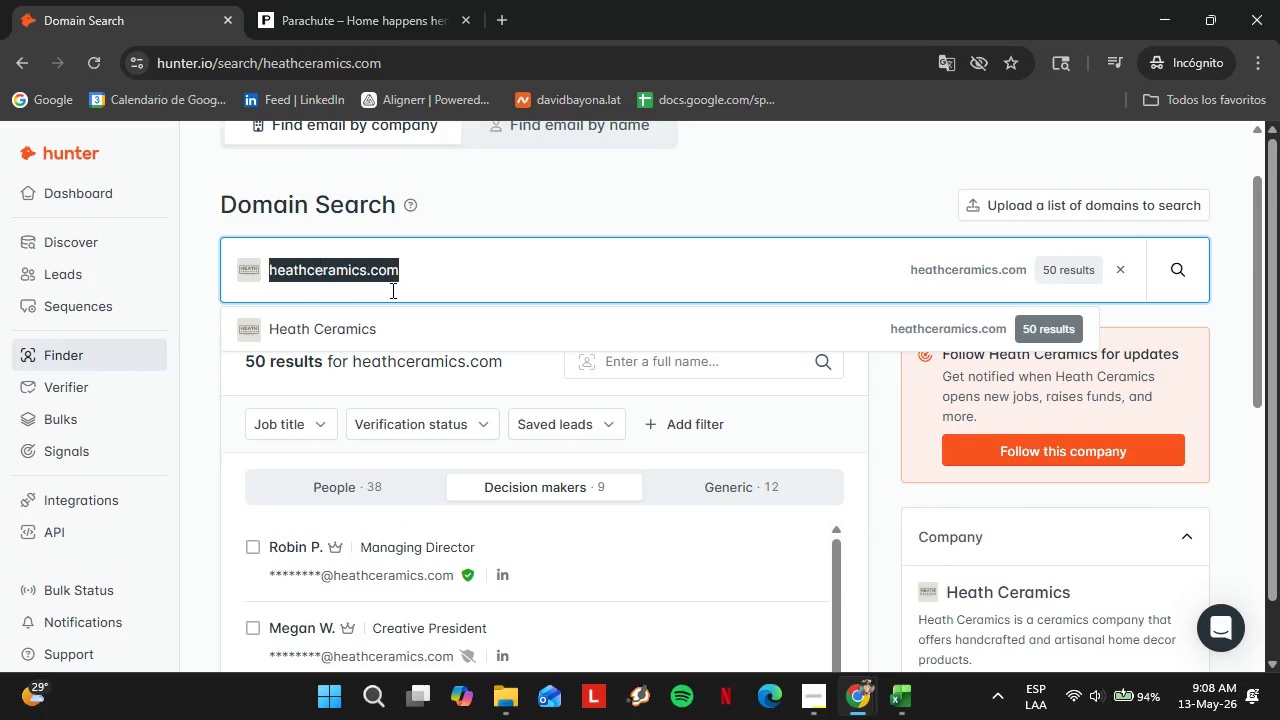 
triple_click([391, 290])
 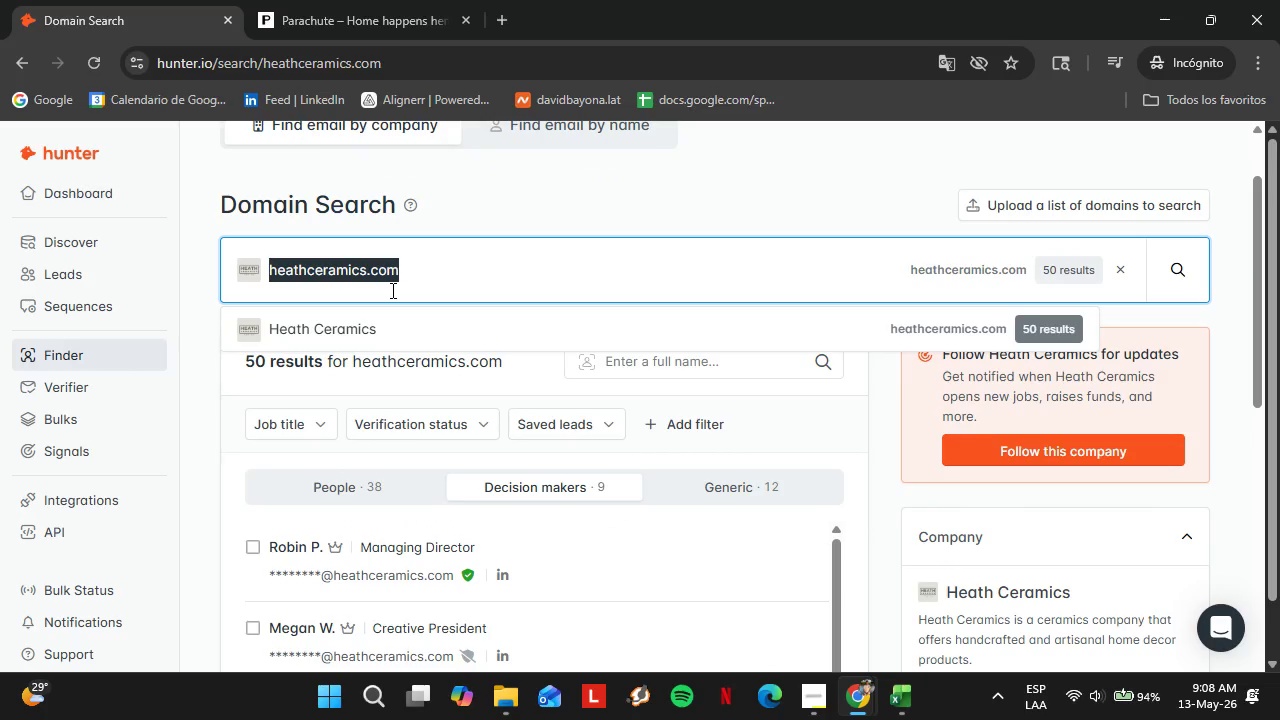 
type(quiettownhome)
 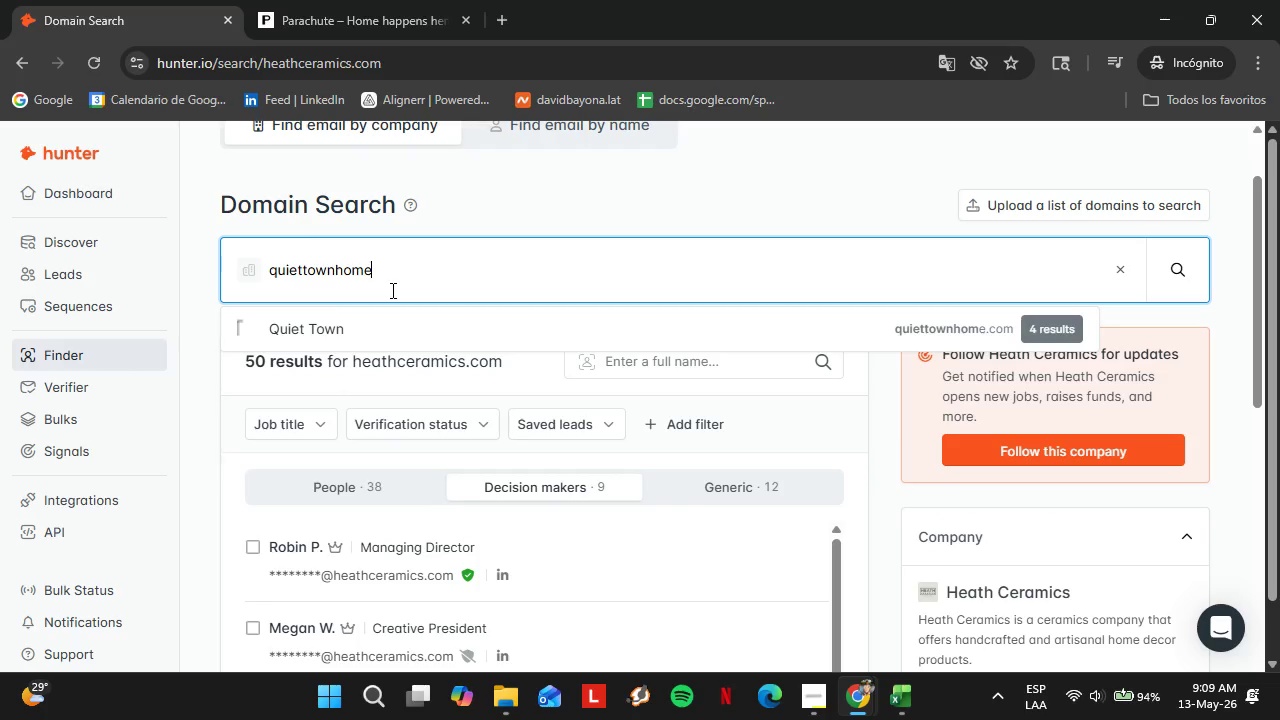 
key(ArrowDown)
 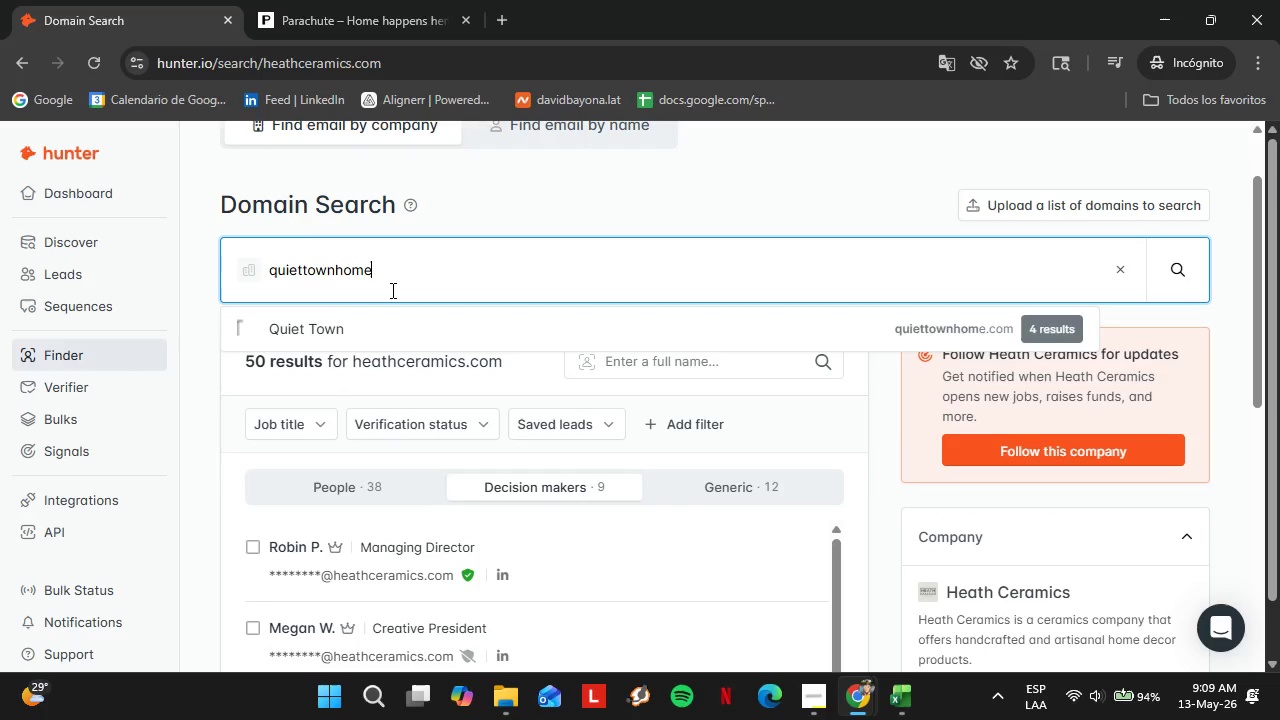 
key(Enter)
 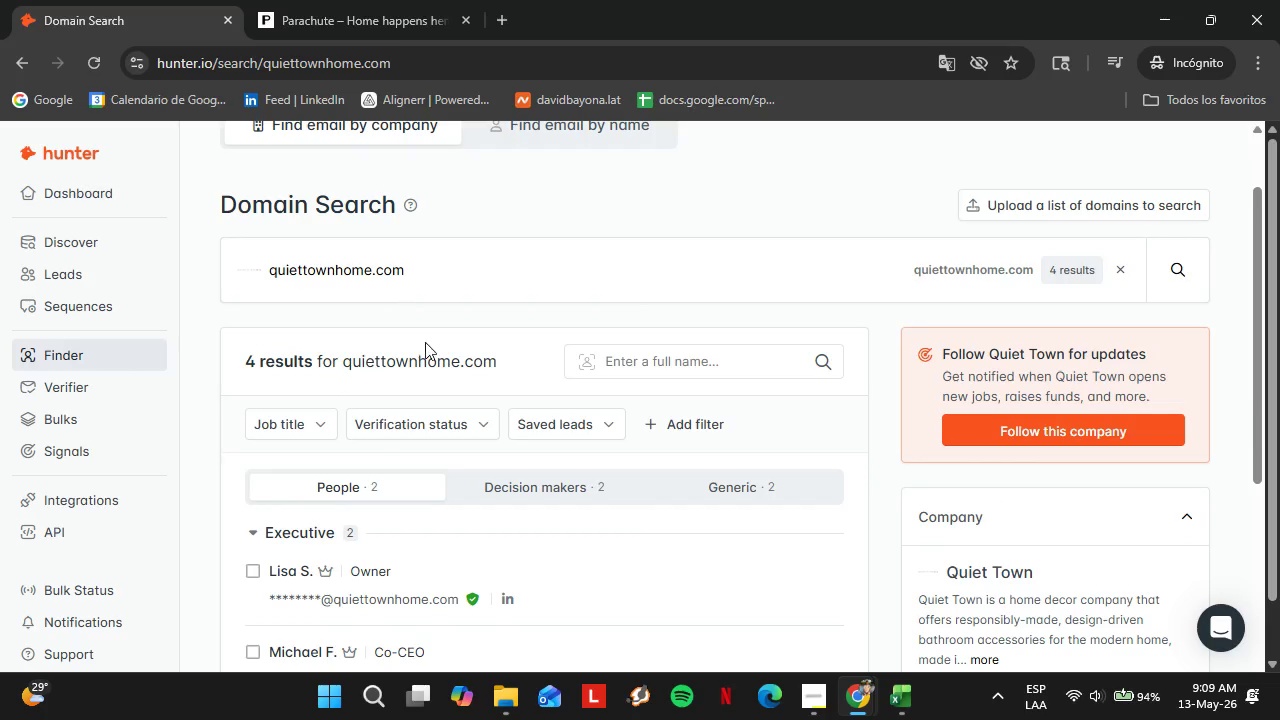 
scroll: coordinate [421, 393], scroll_direction: down, amount: 1.0
 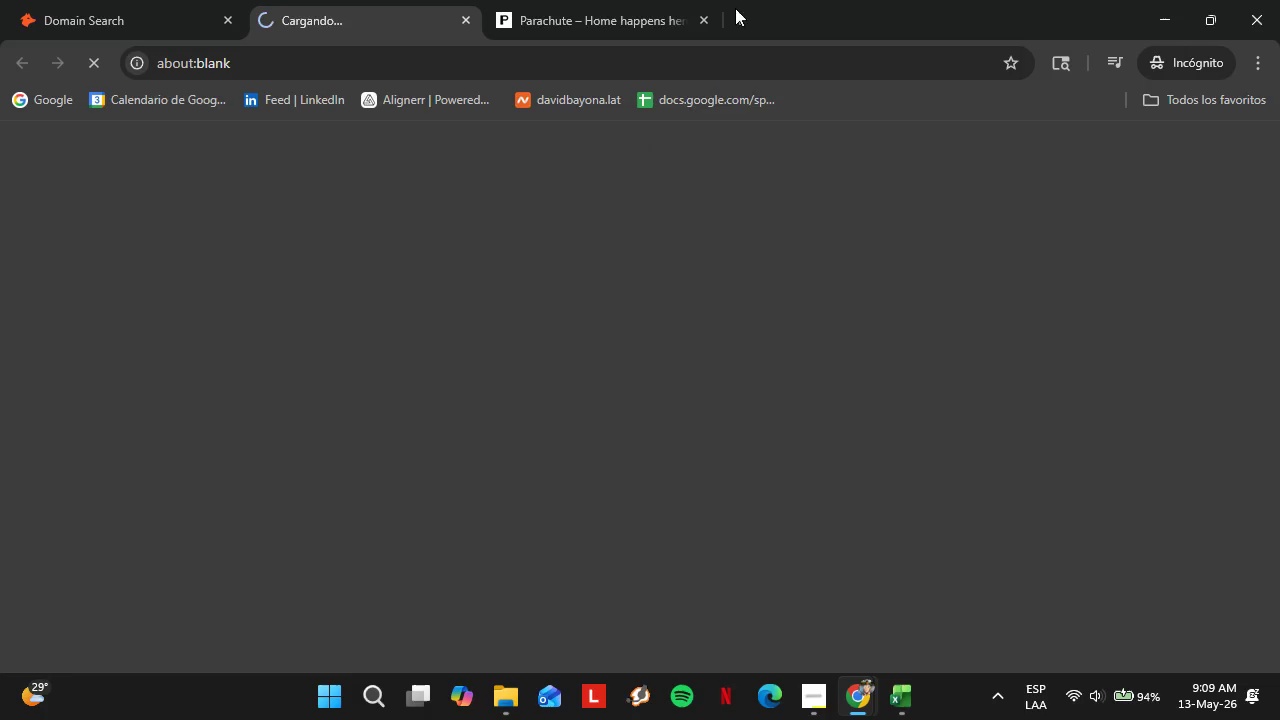 
left_click([705, 19])
 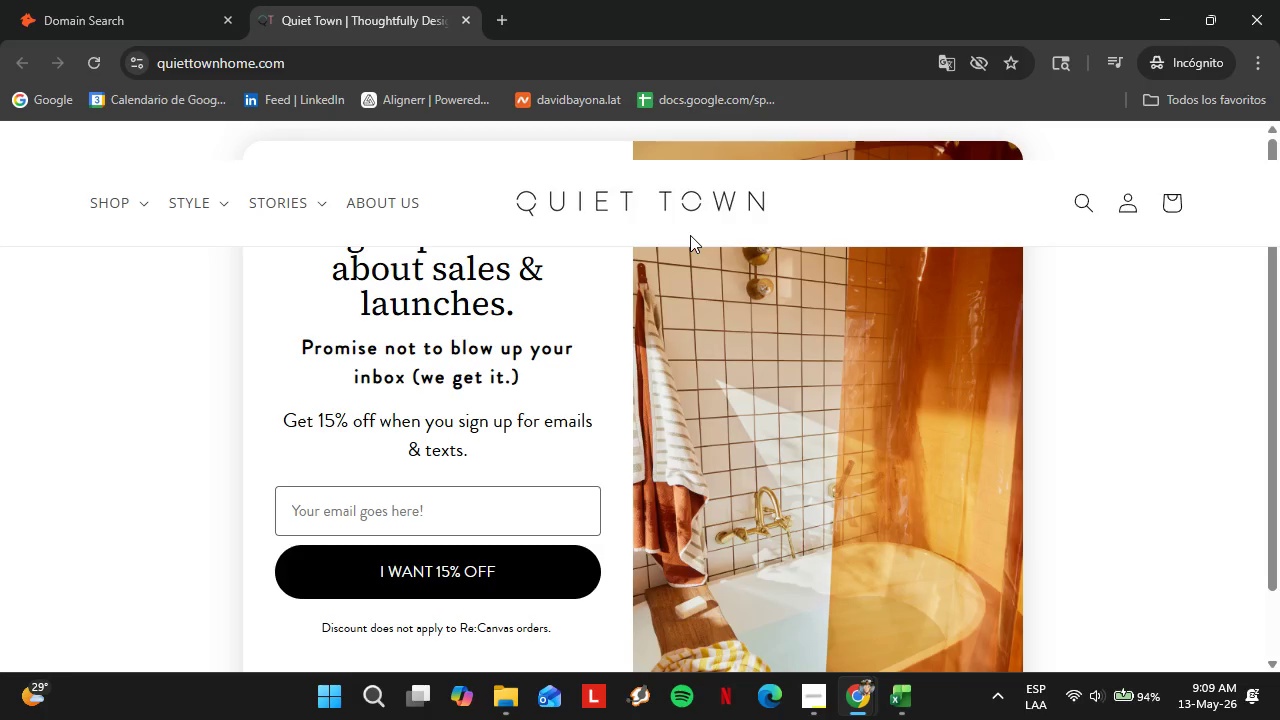 
wait(38.8)
 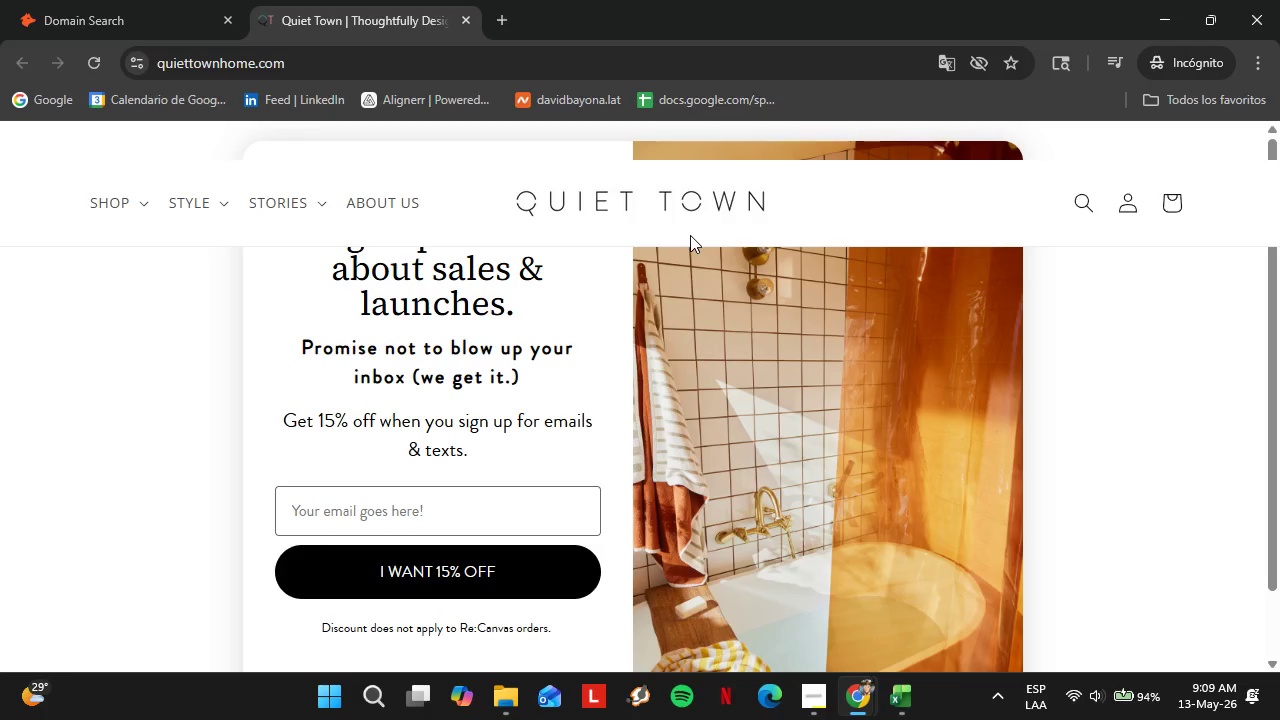 
left_click([399, 192])
 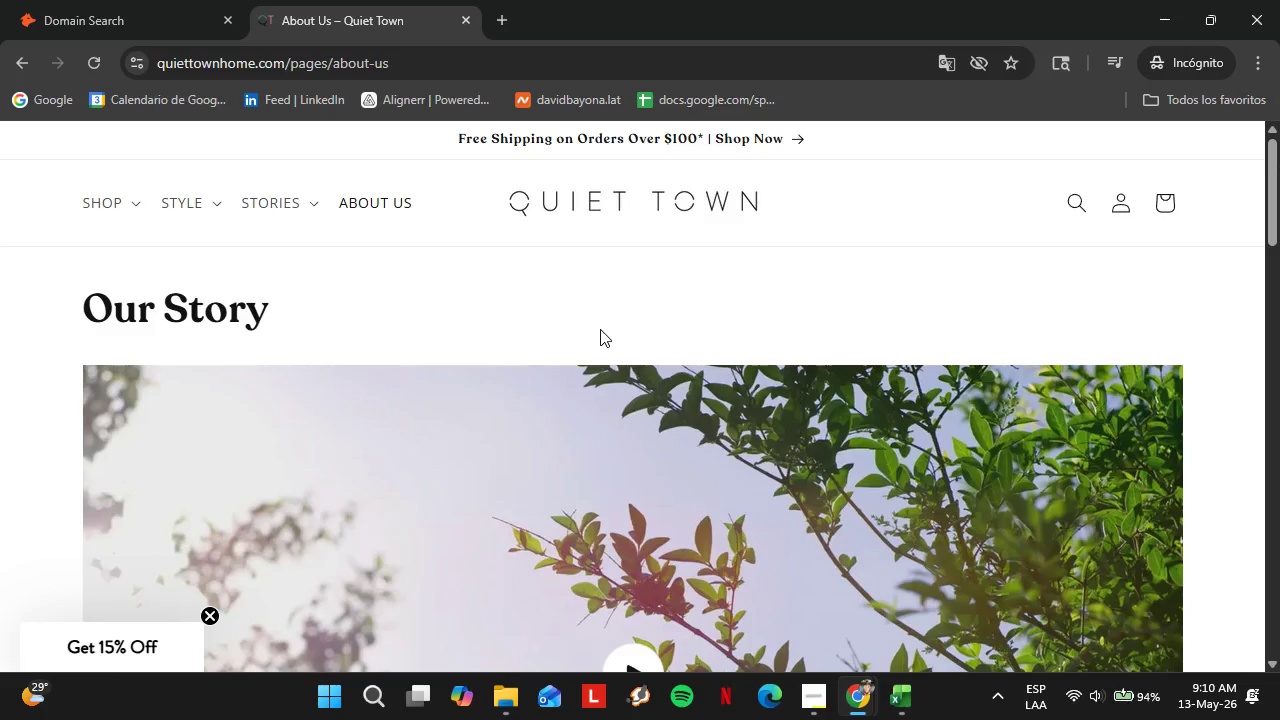 
wait(25.42)
 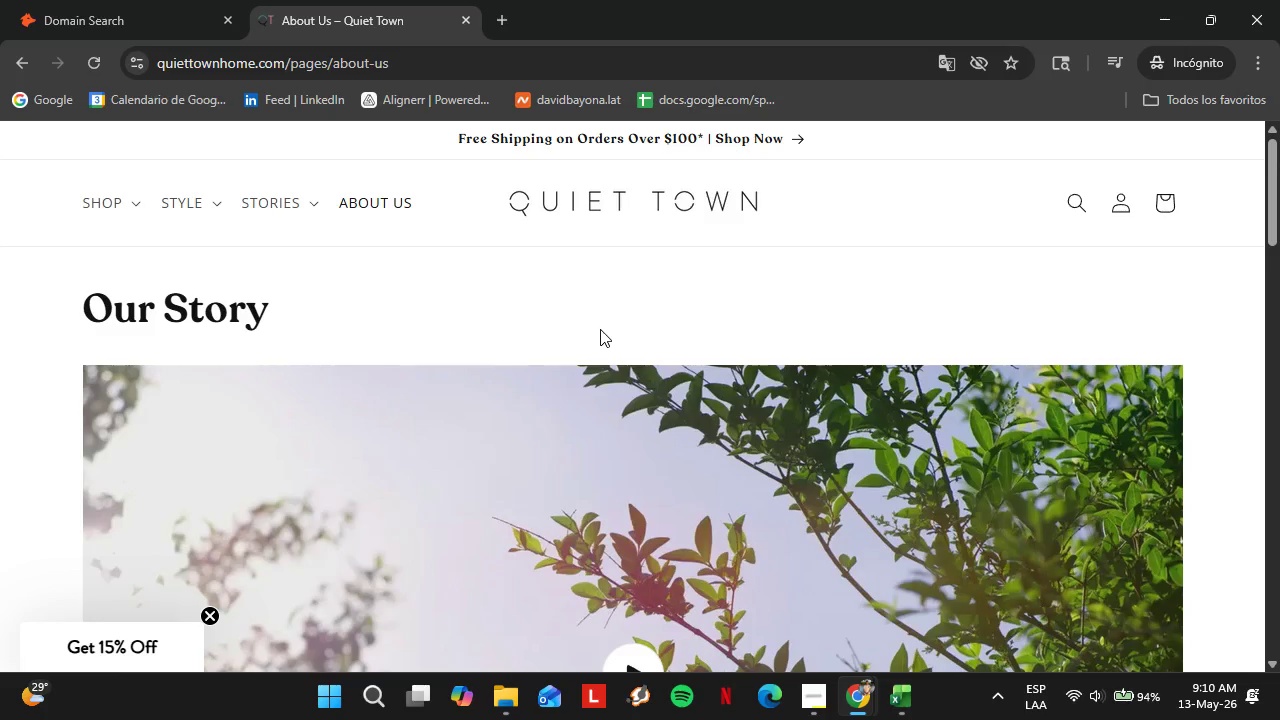 
scroll: coordinate [600, 329], scroll_direction: down, amount: 6.0
 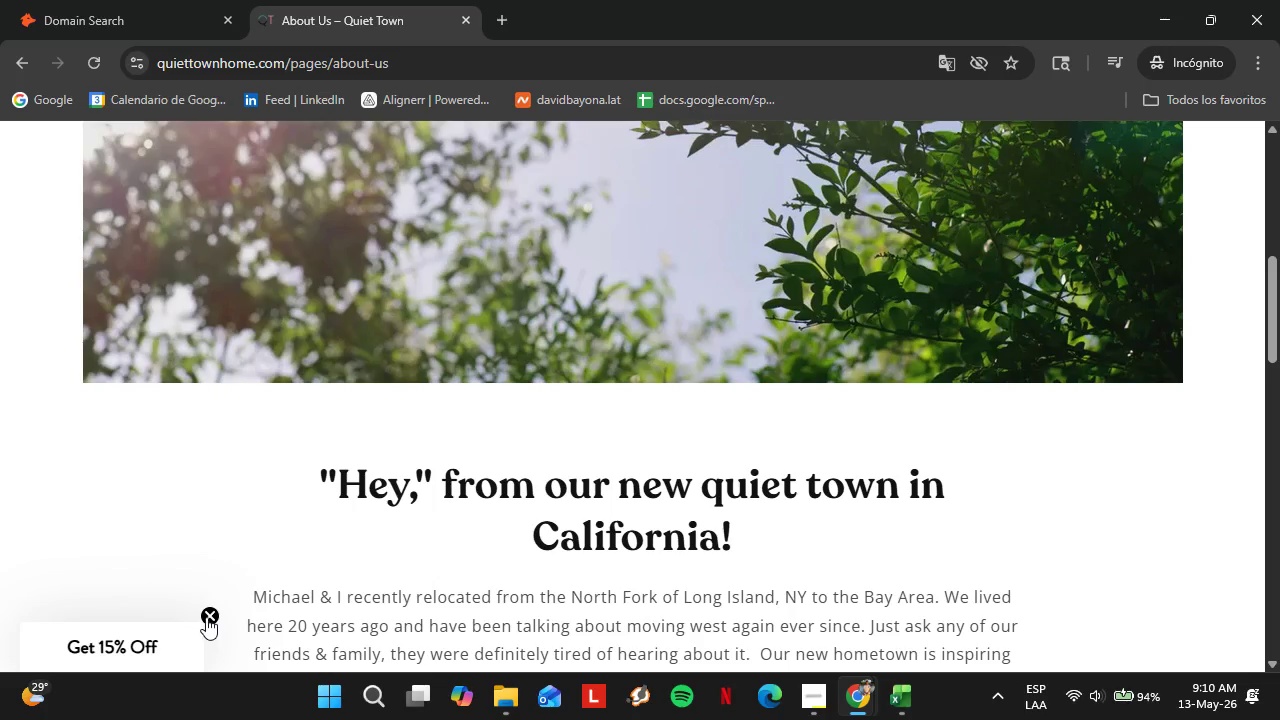 
left_click([206, 617])
 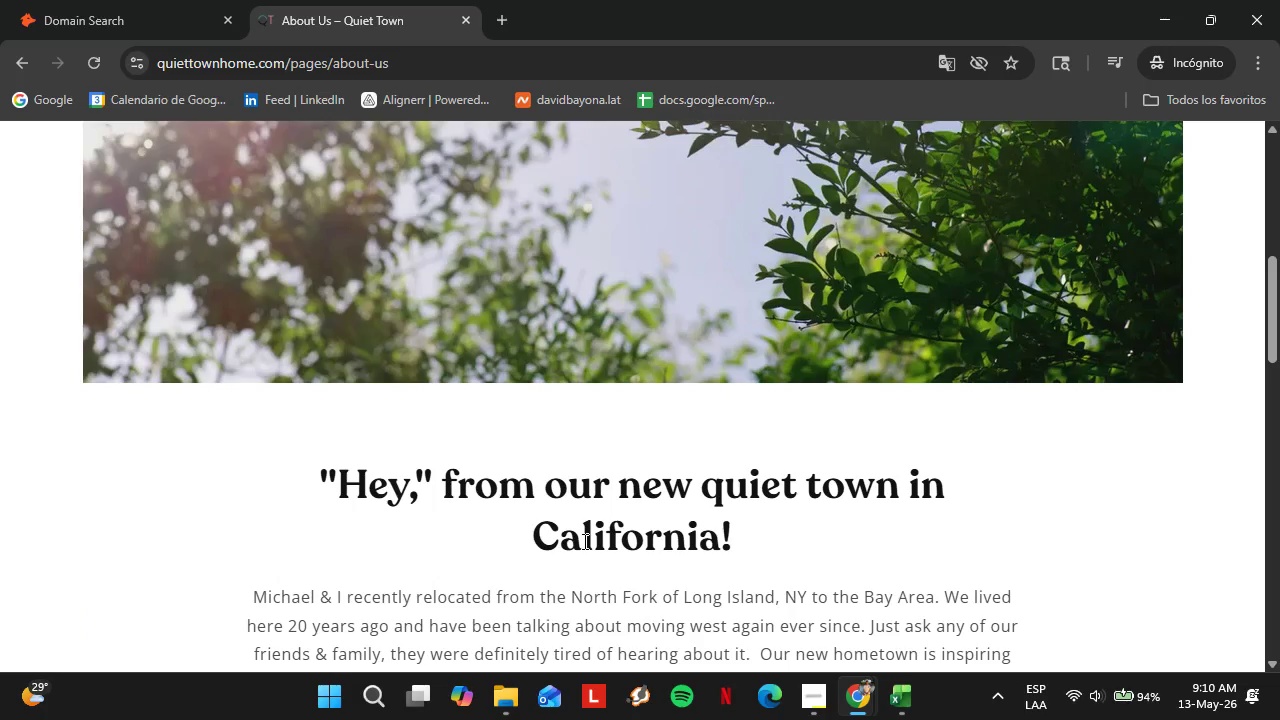 
scroll: coordinate [583, 541], scroll_direction: down, amount: 1.0
 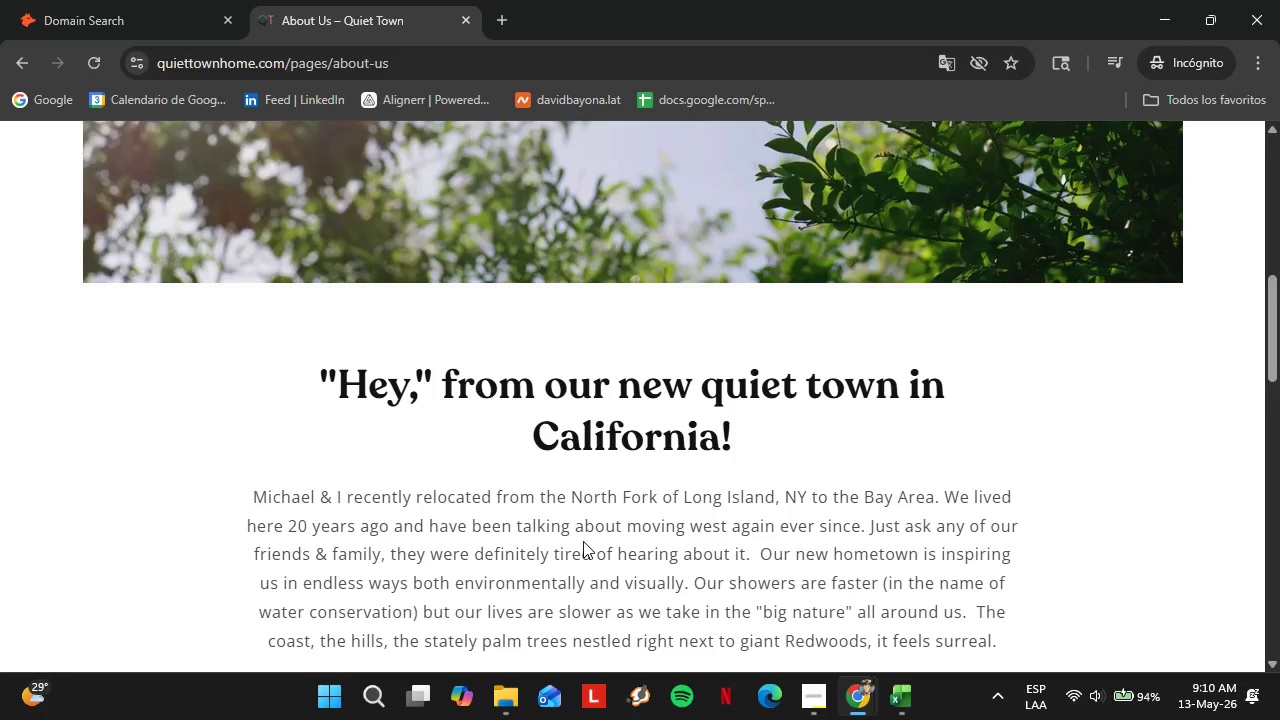 
wait(12.84)
 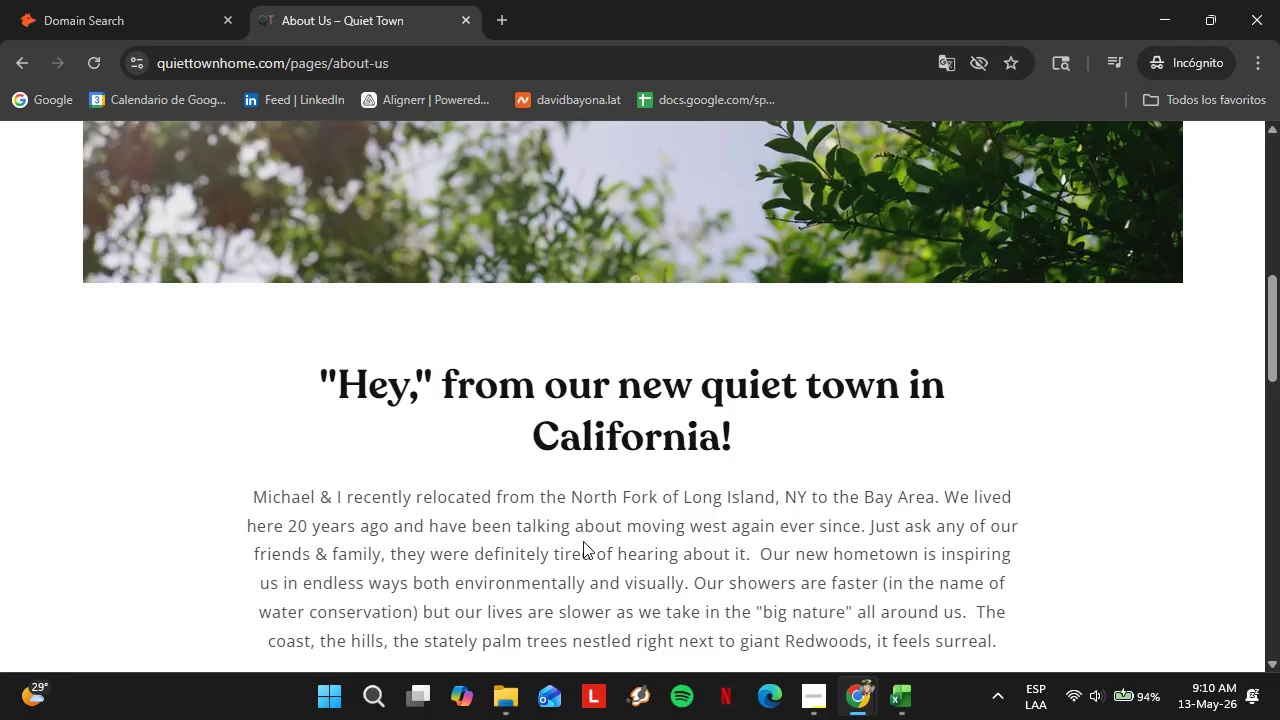 
left_click([91, 0])
 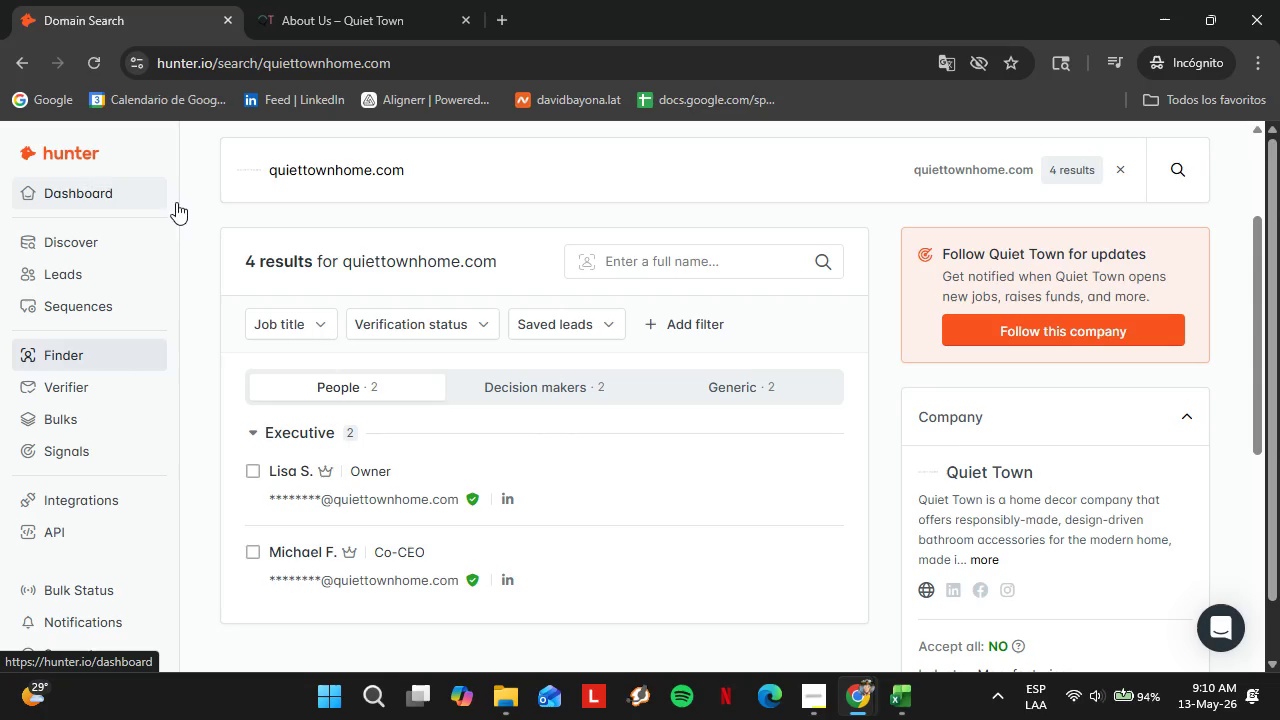 
wait(6.73)
 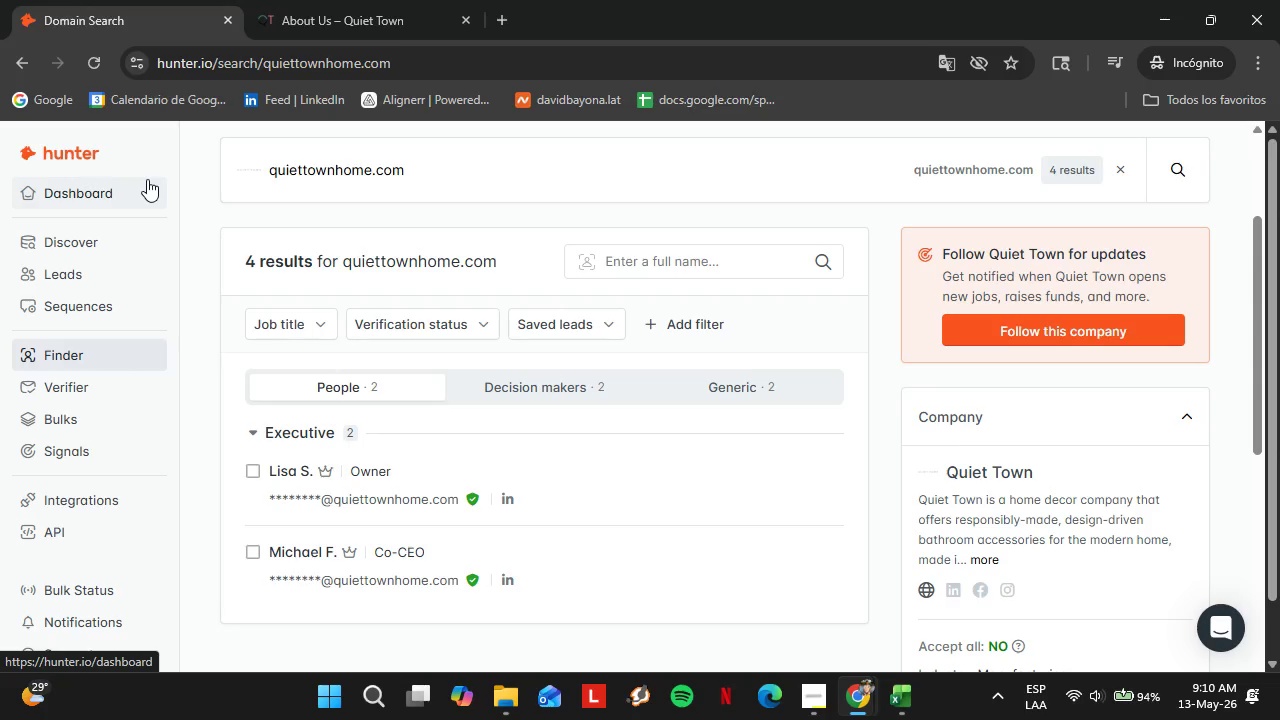 
left_click([819, 483])
 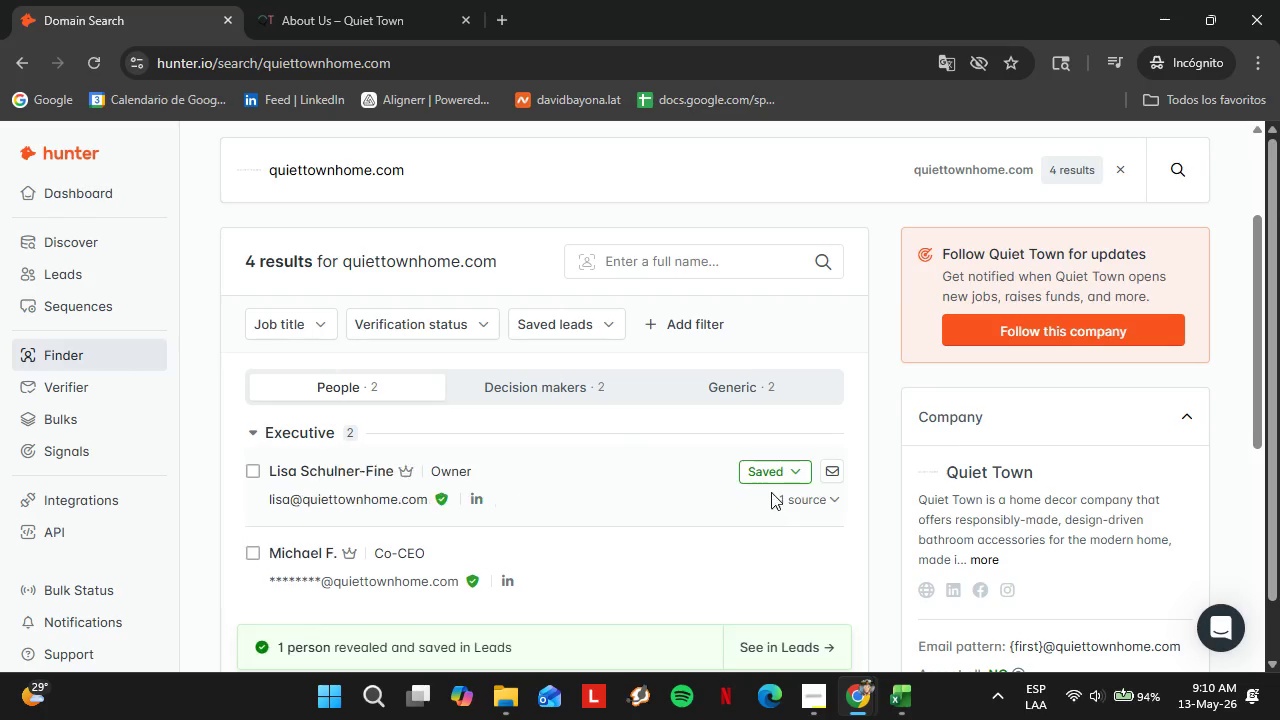 
left_click([772, 474])
 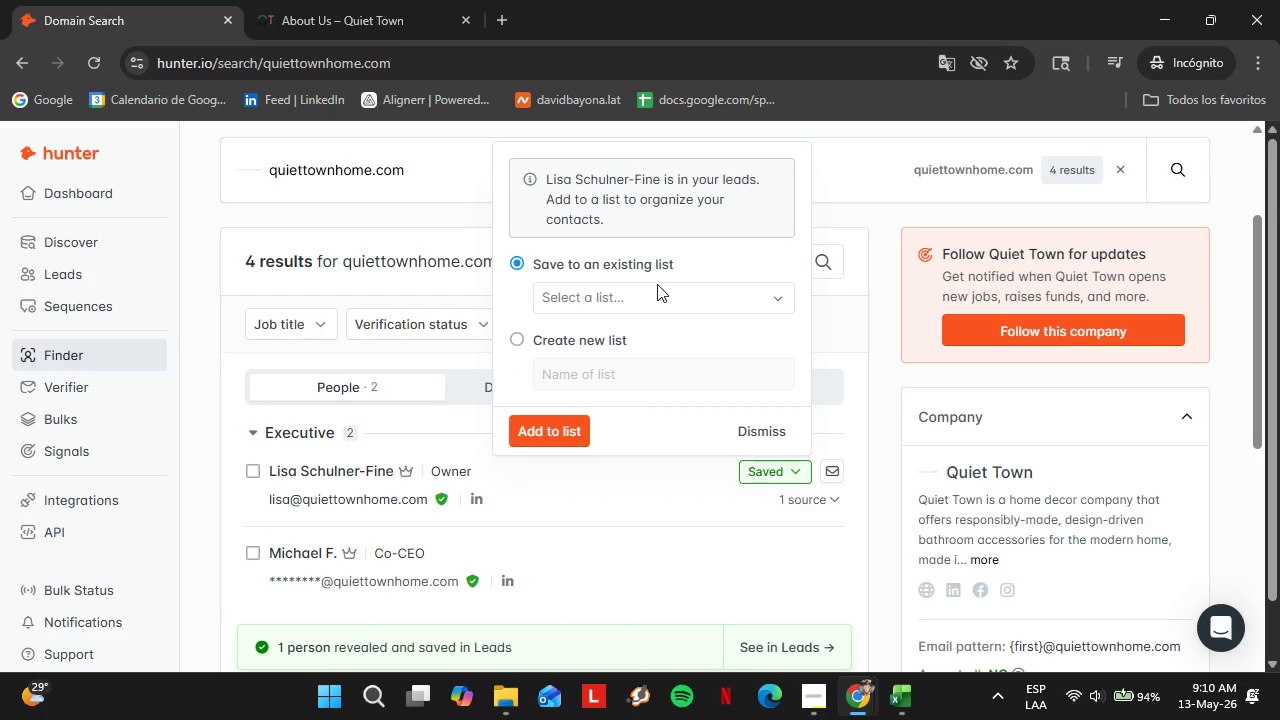 
left_click([657, 289])
 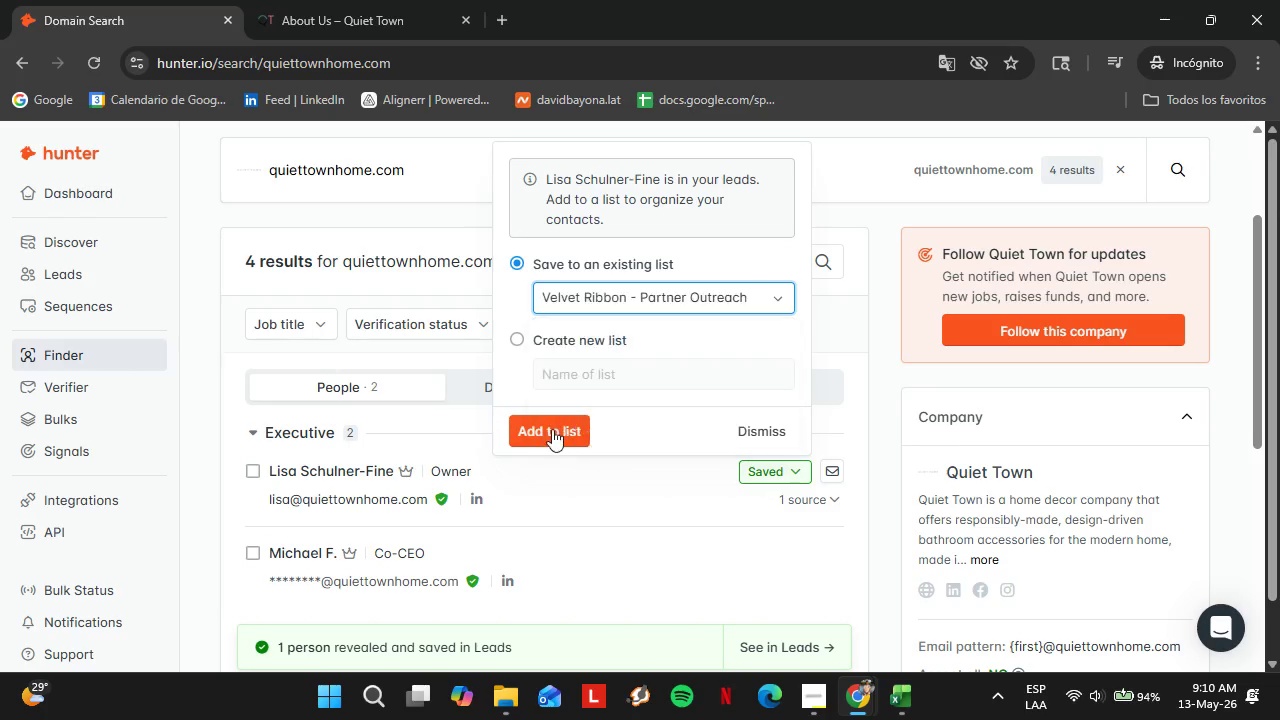 
double_click([551, 434])
 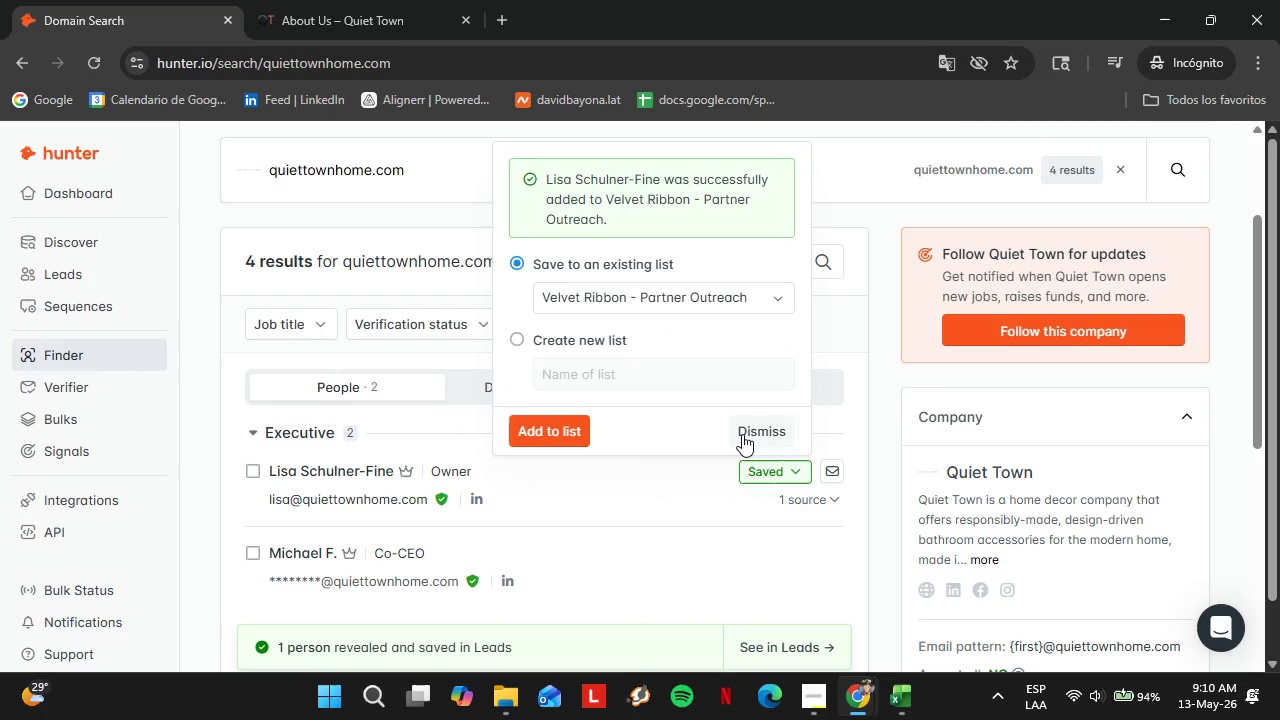 
left_click([743, 433])
 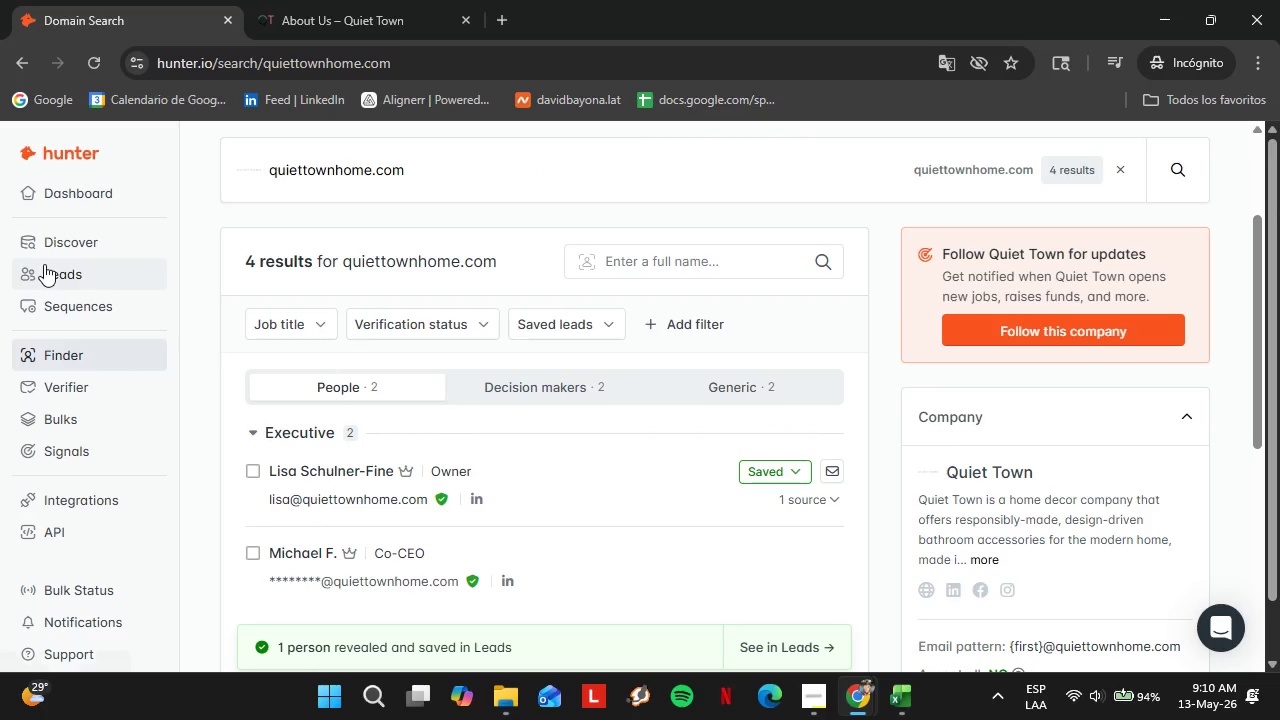 
left_click([44, 264])
 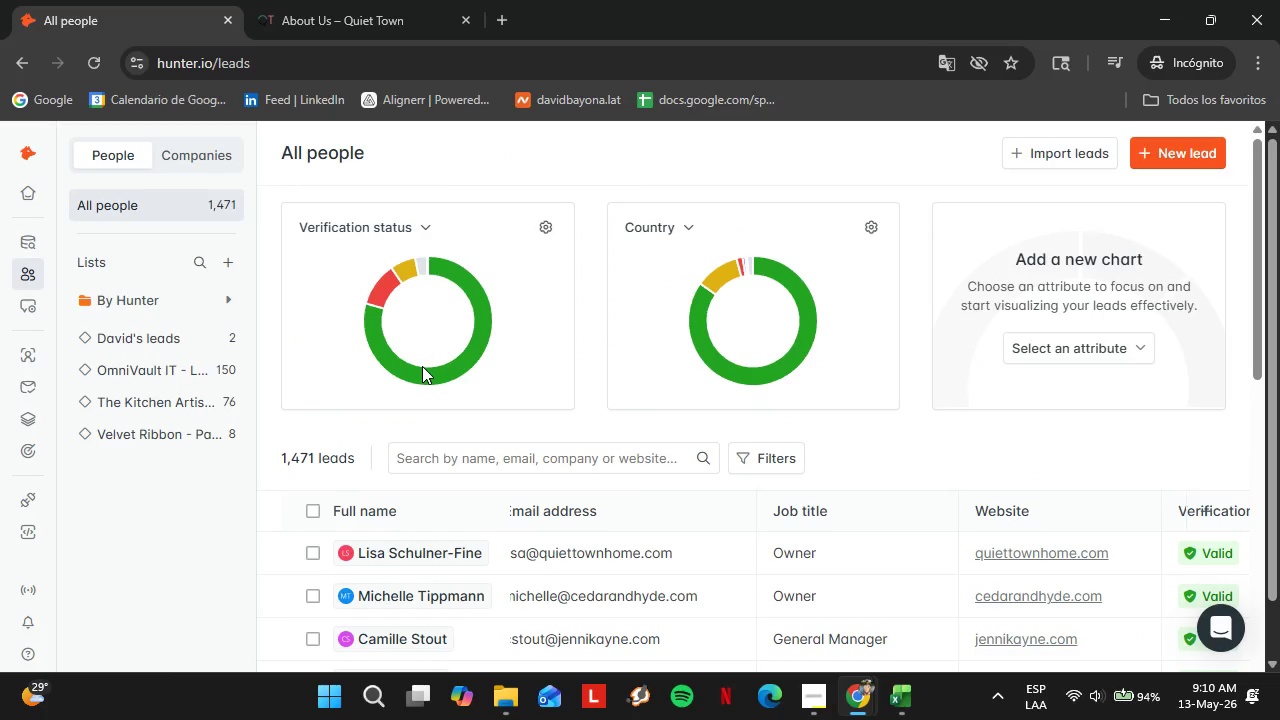 
wait(17.62)
 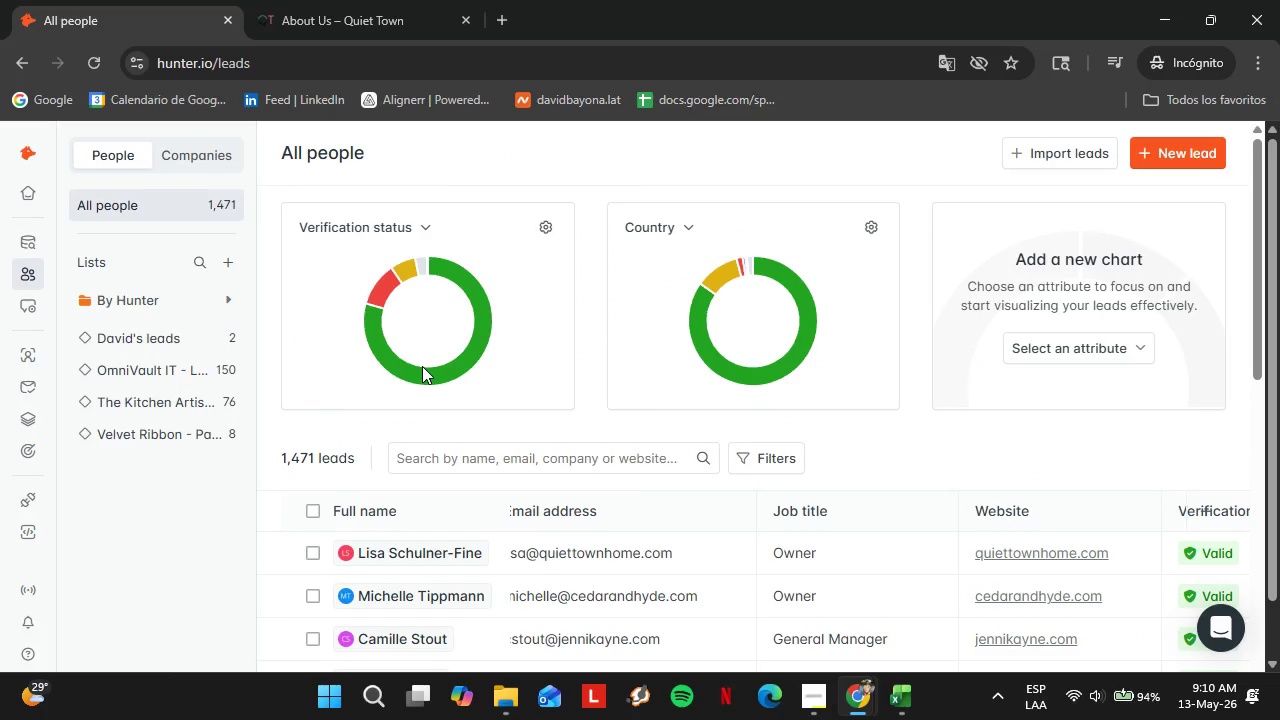 
left_click([144, 424])
 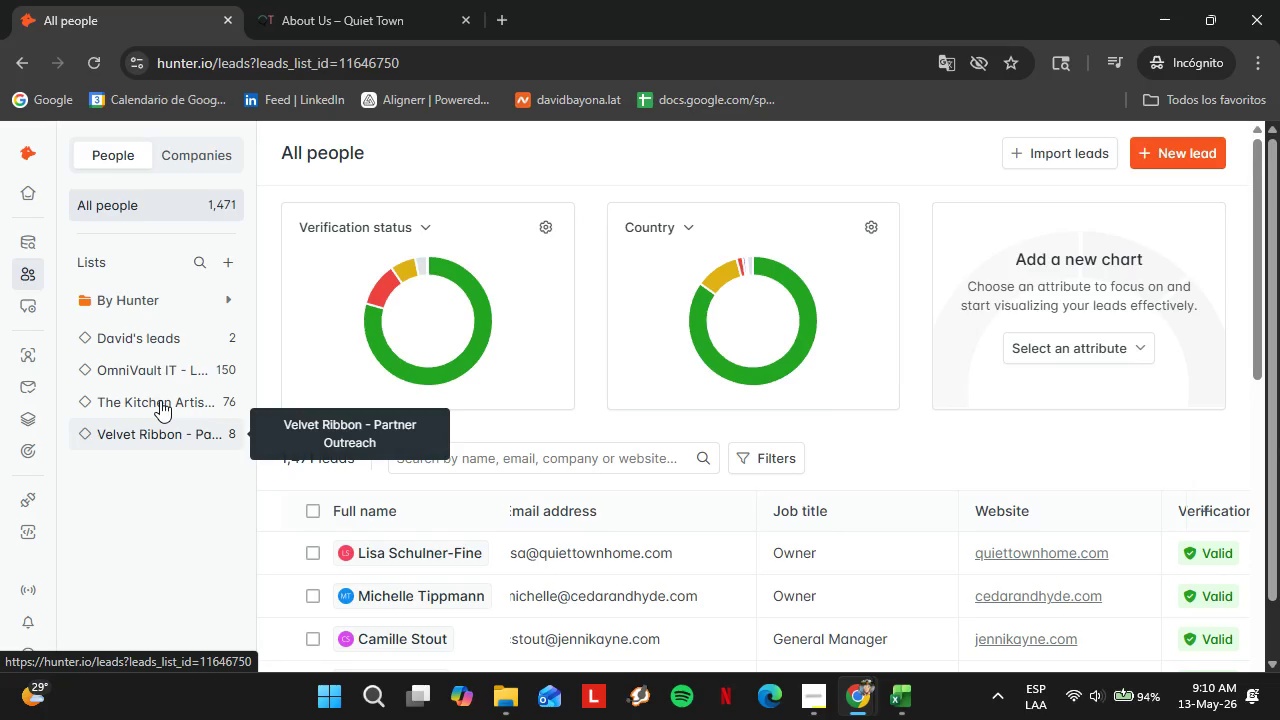 
mouse_move([184, 390])
 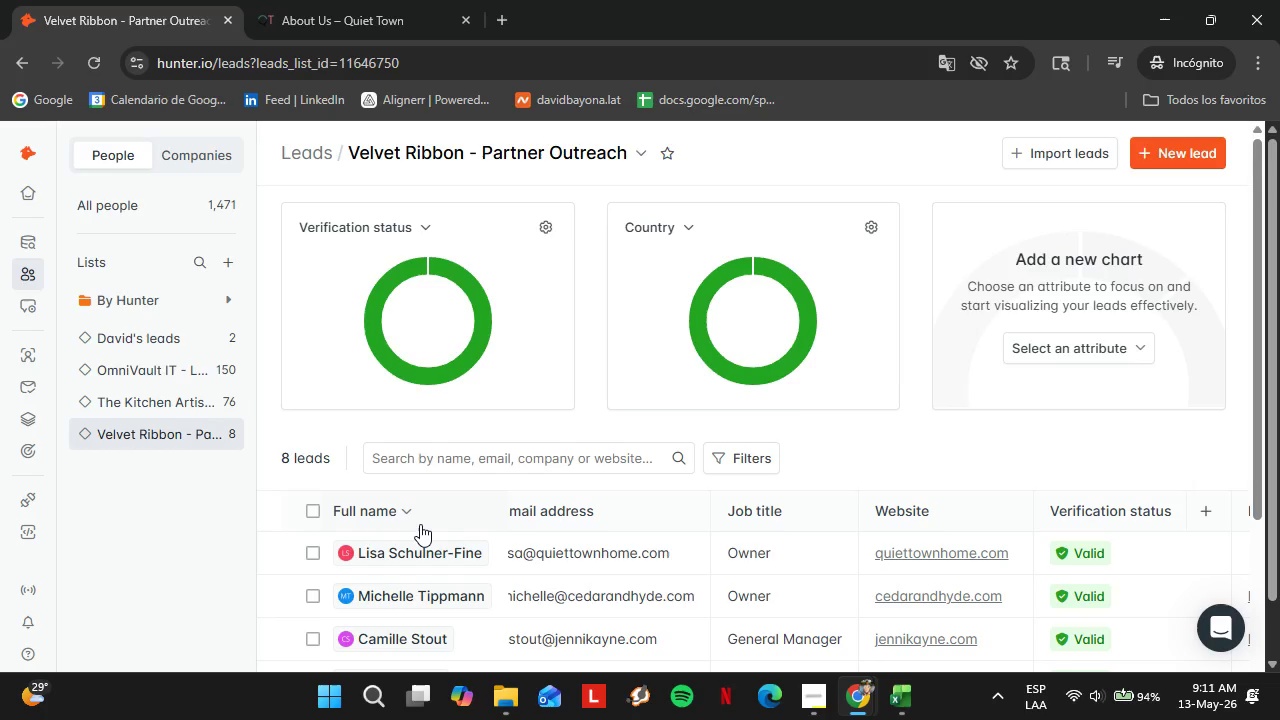 
scroll: coordinate [367, 361], scroll_direction: down, amount: 9.0
 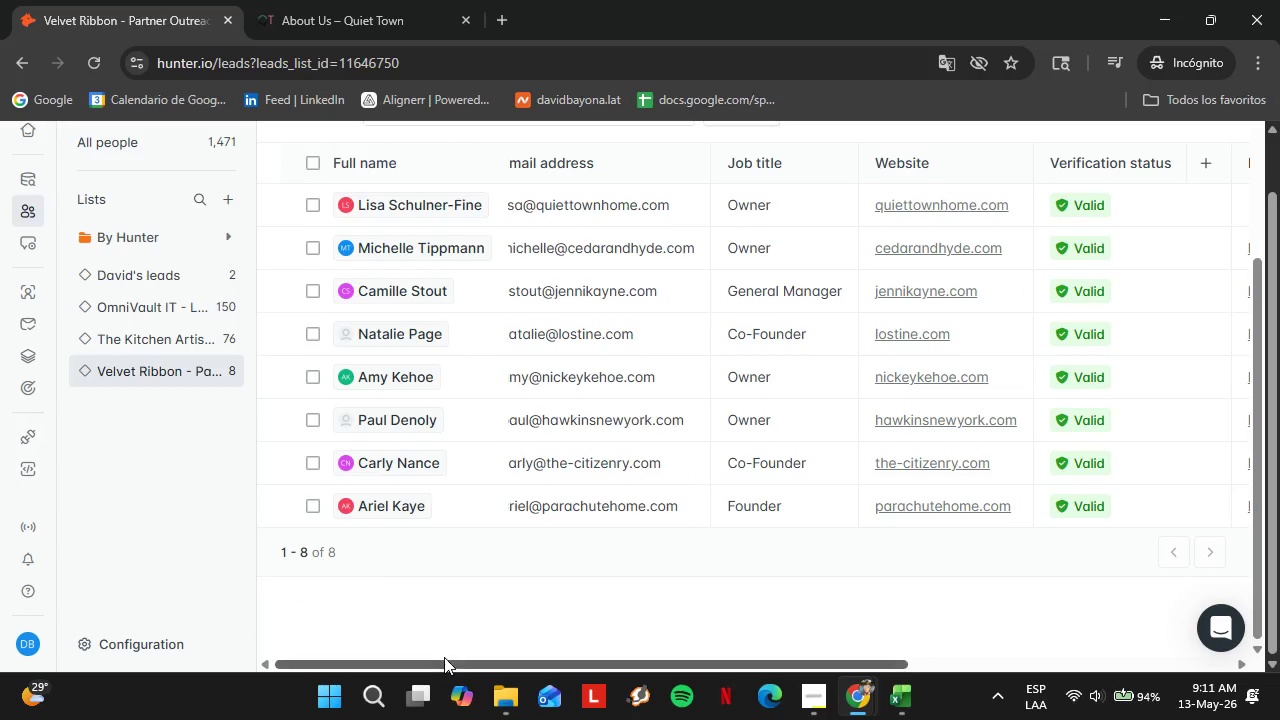 
left_click_drag(start_coordinate=[446, 663], to_coordinate=[709, 698])
 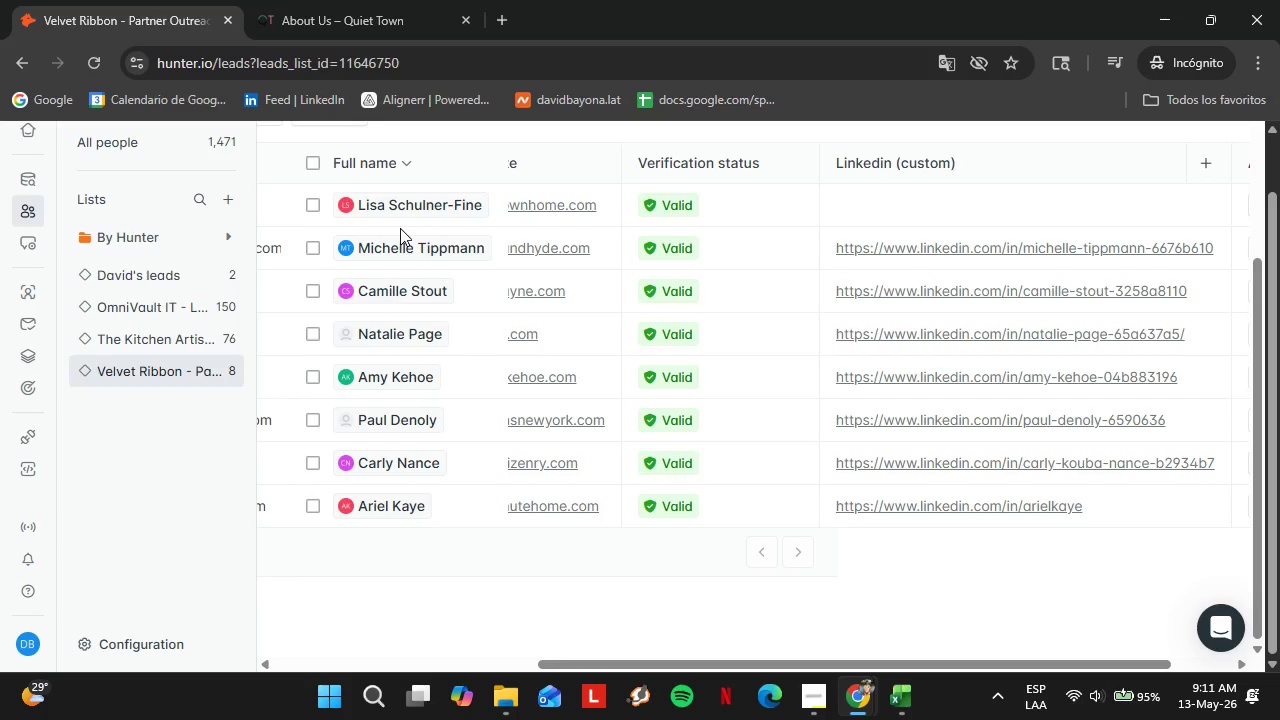 
wait(29.16)
 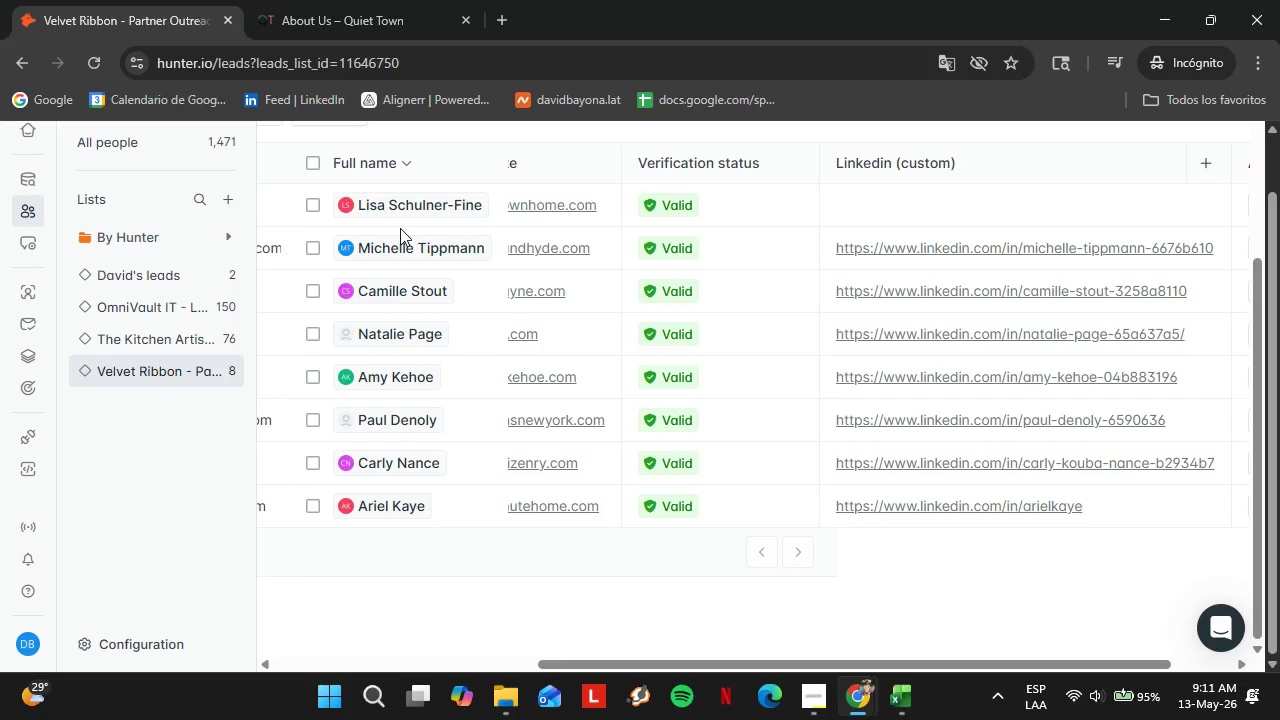 
left_click([103, 0])
 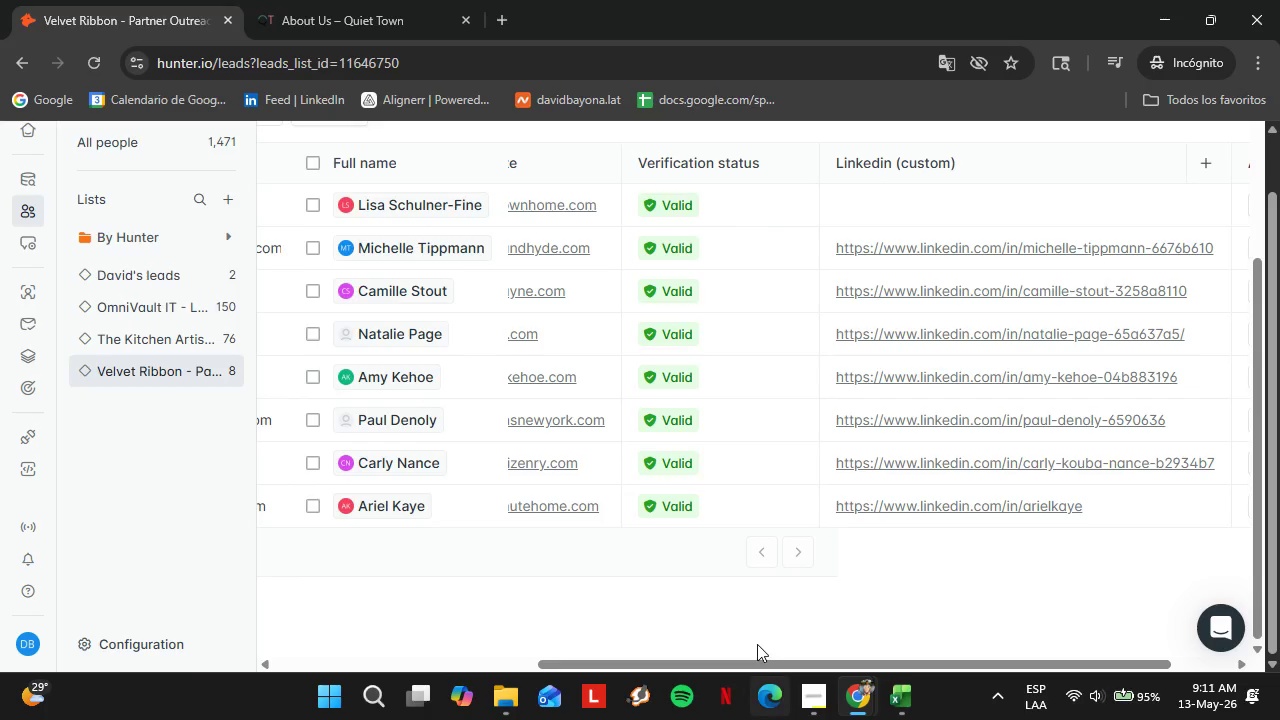 
left_click_drag(start_coordinate=[744, 659], to_coordinate=[694, 661])
 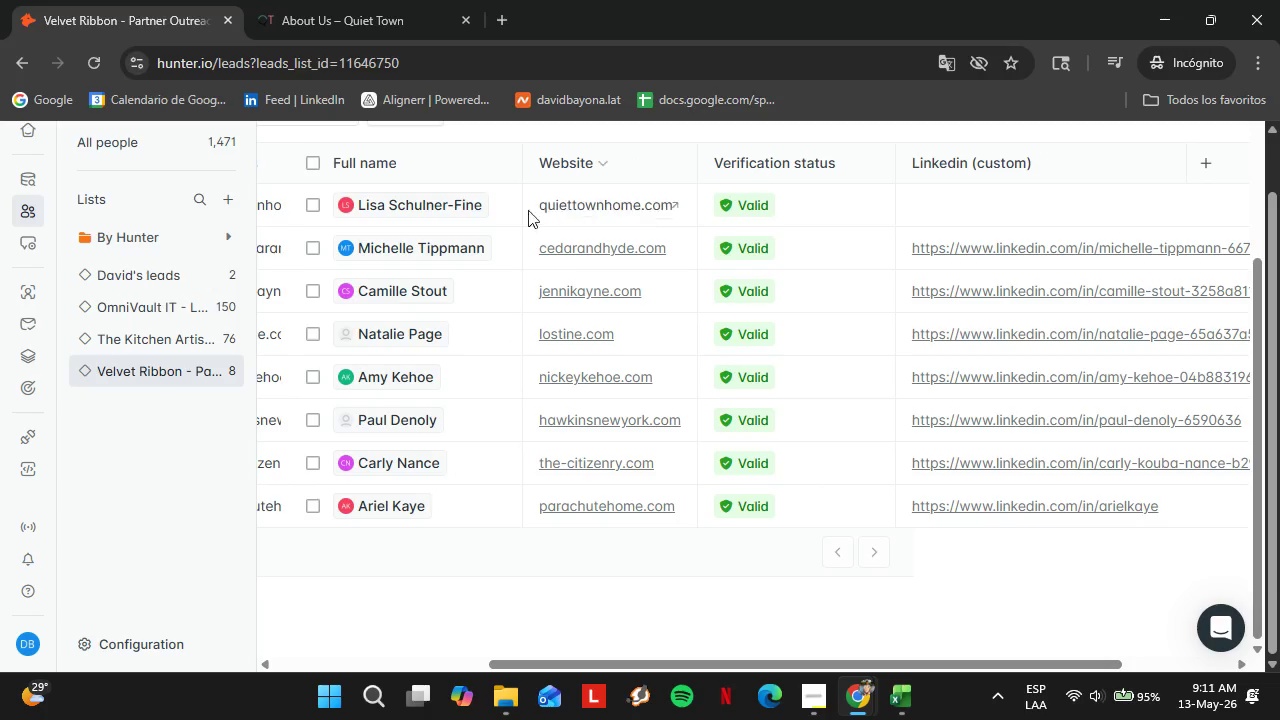 
left_click([409, 202])
 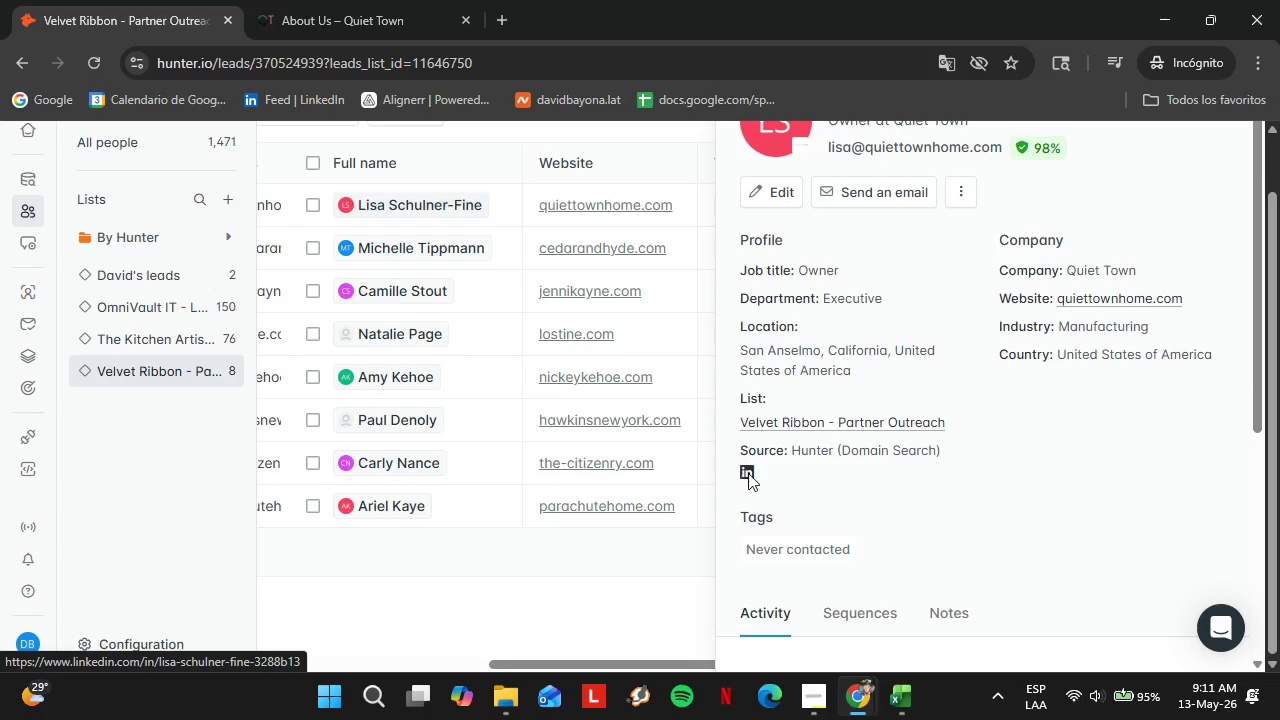 
left_click([862, 408])
 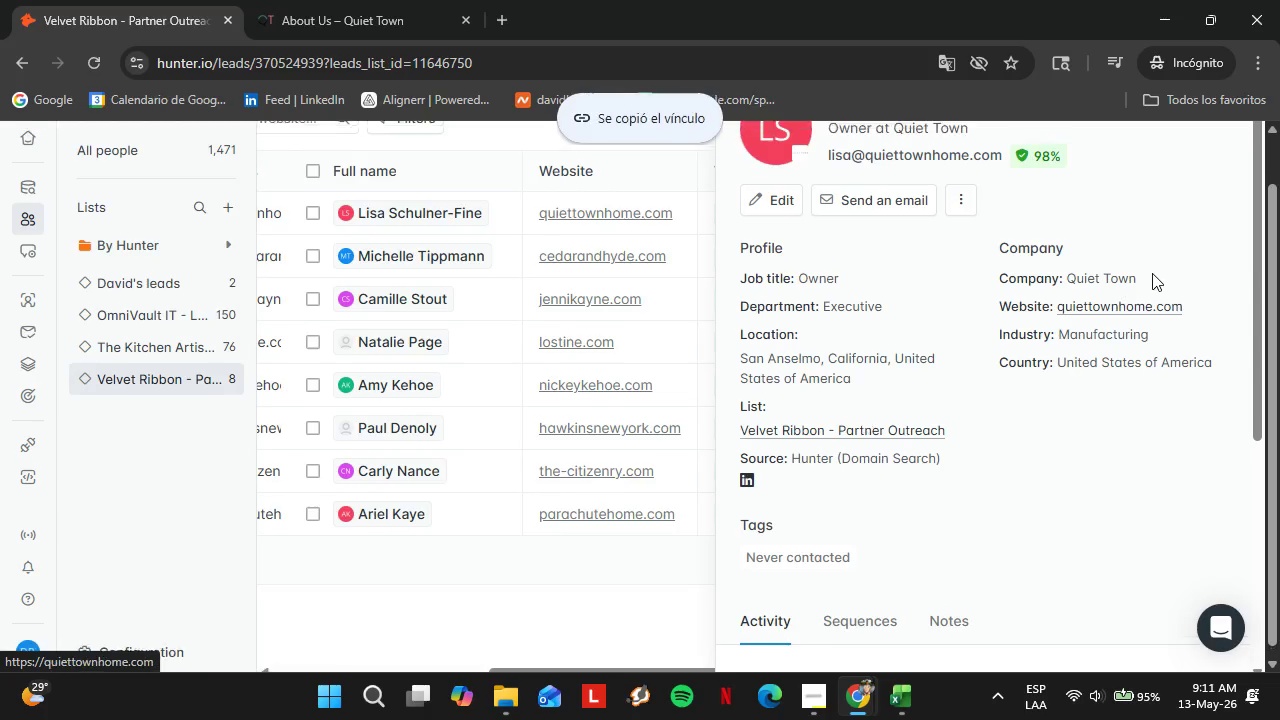 
scroll: coordinate [1152, 273], scroll_direction: up, amount: 3.0
 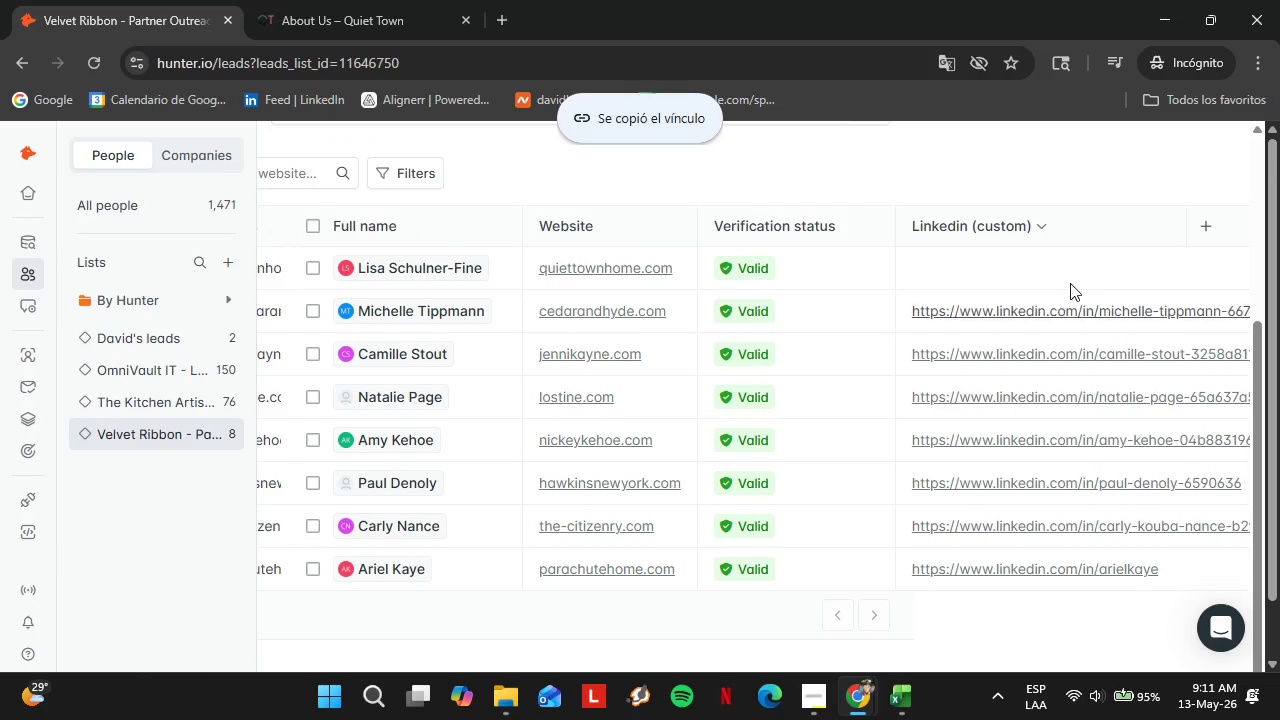 
left_click([1041, 242])
 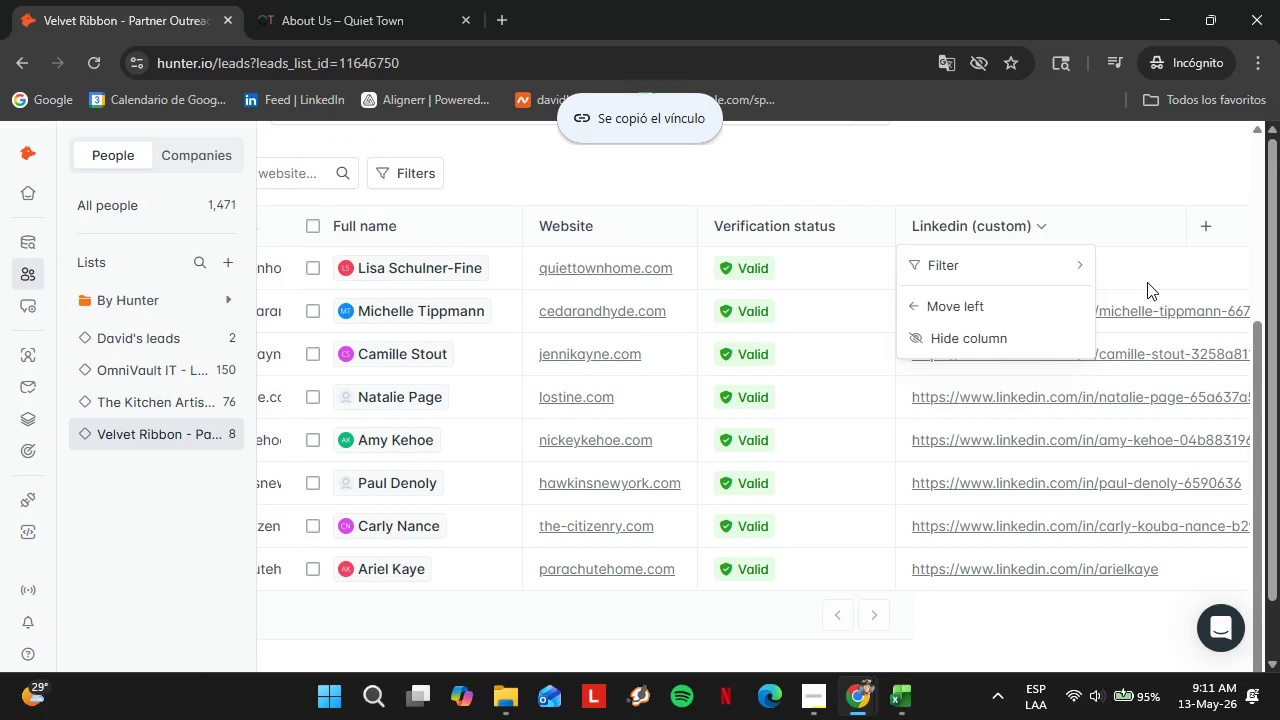 
double_click([1147, 282])
 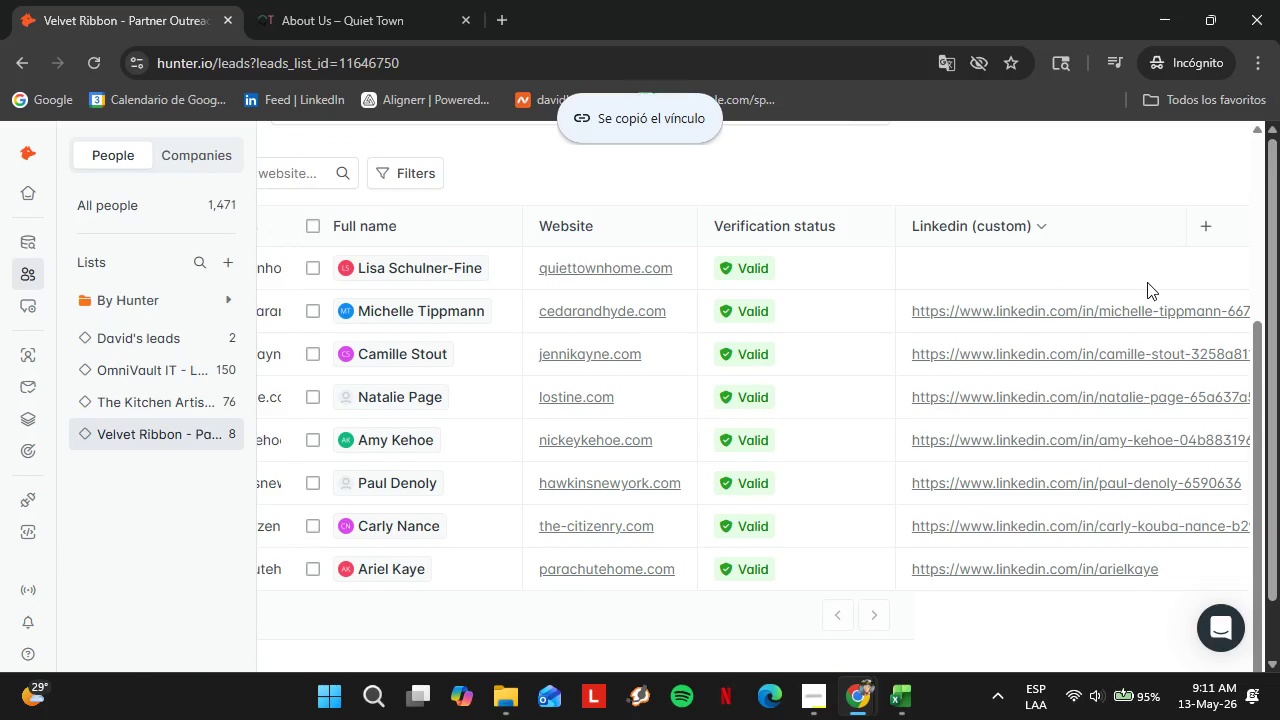 
triple_click([1147, 282])
 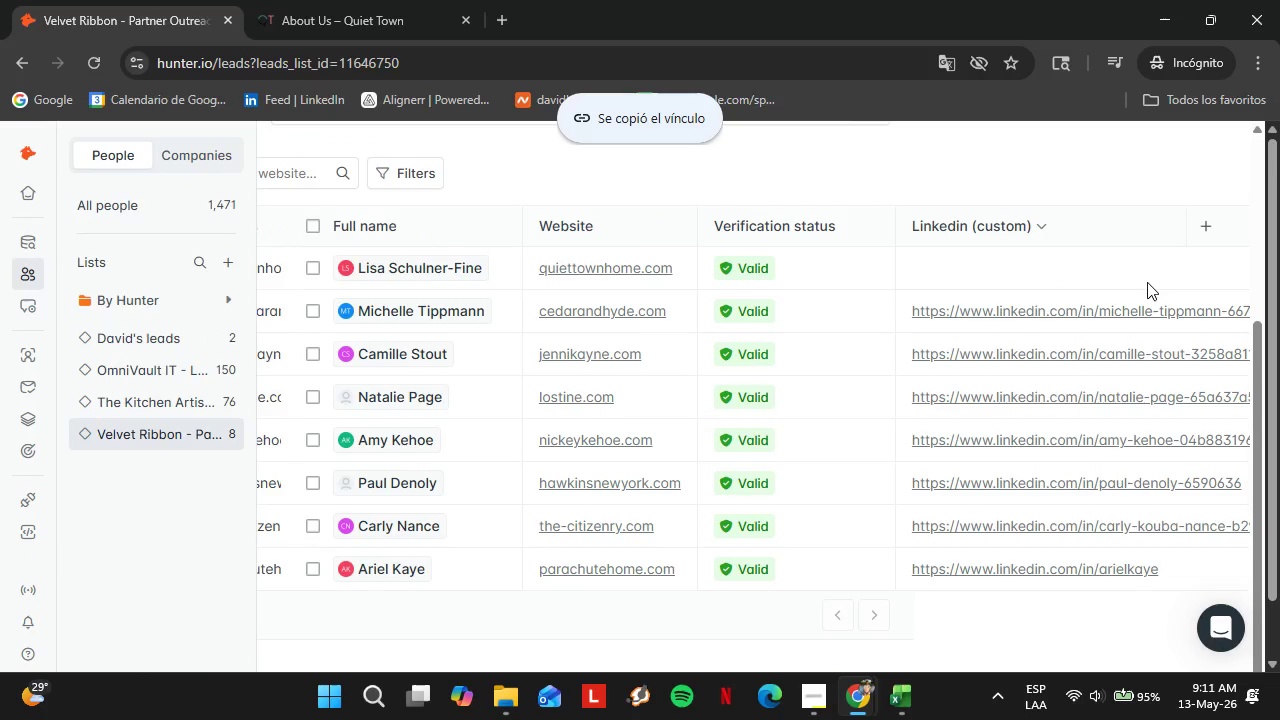 
triple_click([1147, 282])
 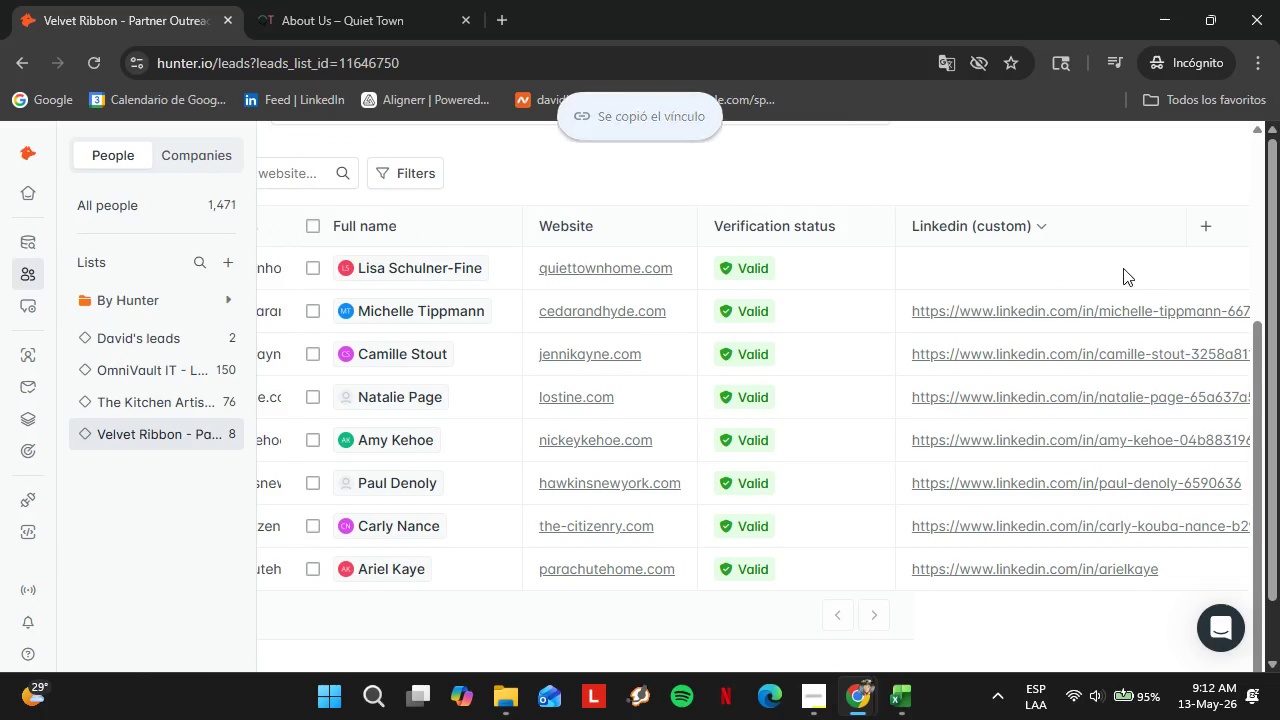 
triple_click([1123, 268])
 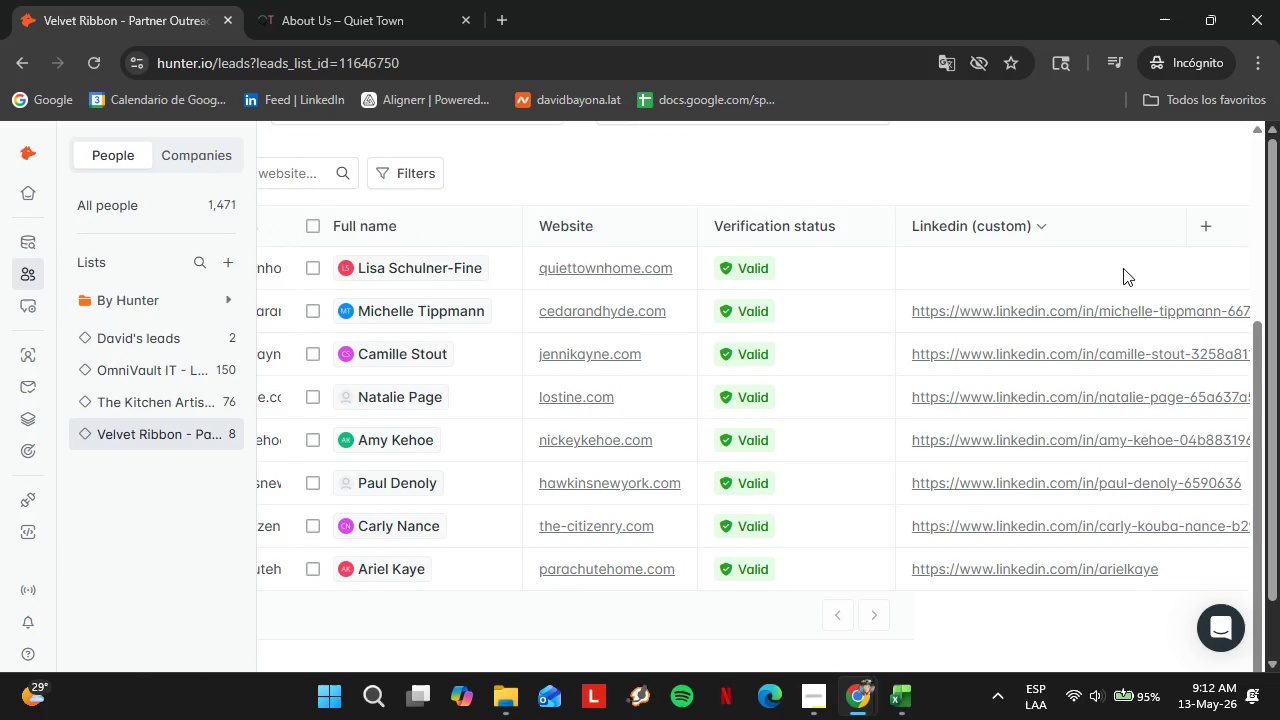 
triple_click([1123, 268])
 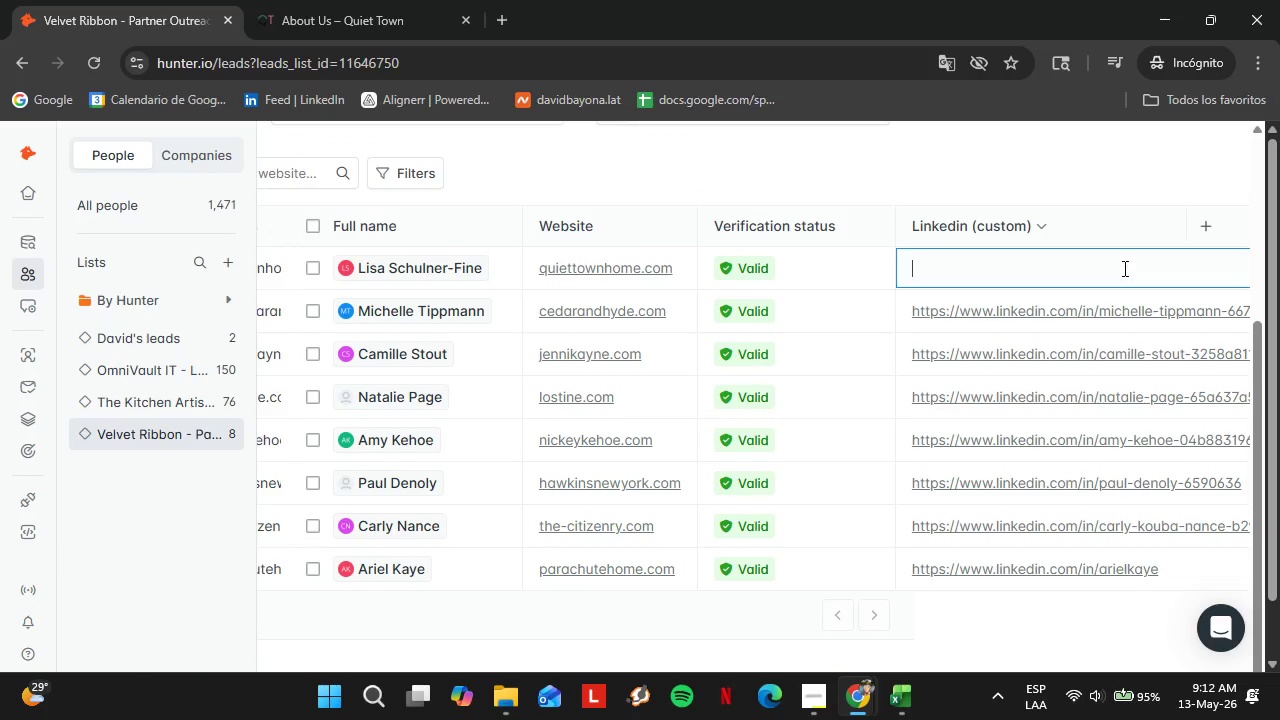 
triple_click([1123, 268])
 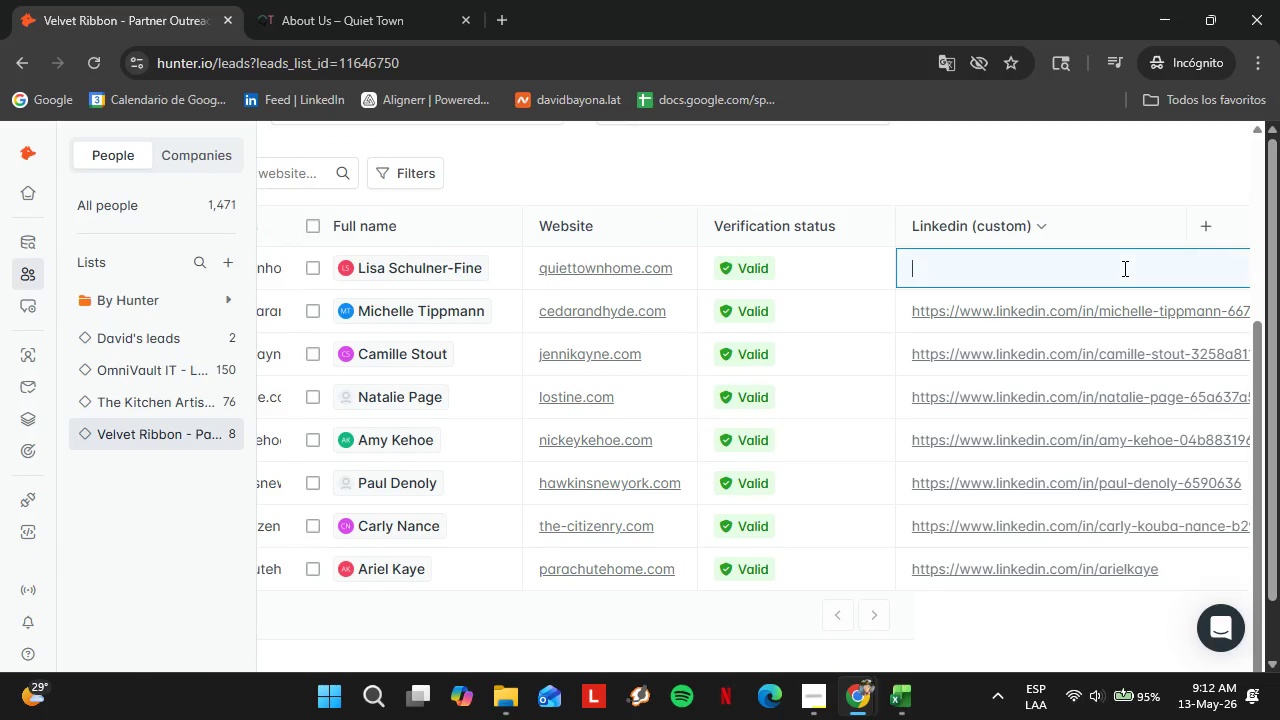 
triple_click([1123, 268])
 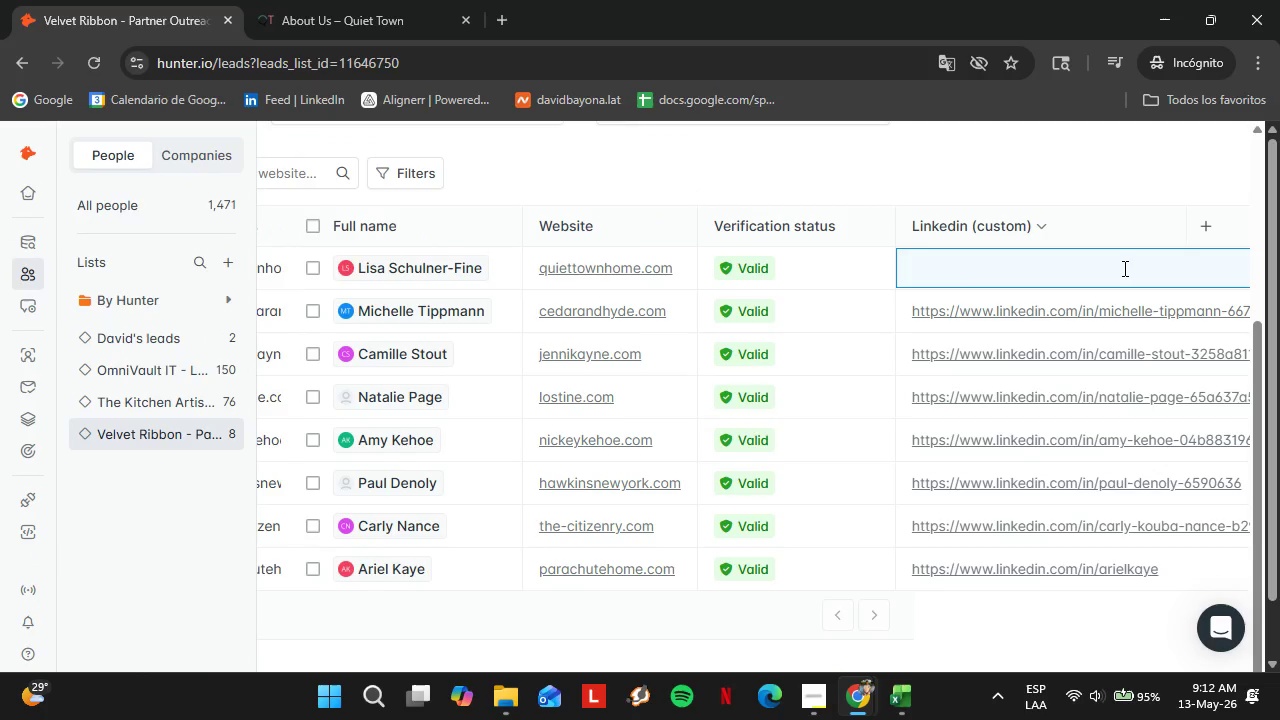 
key(Control+V)
 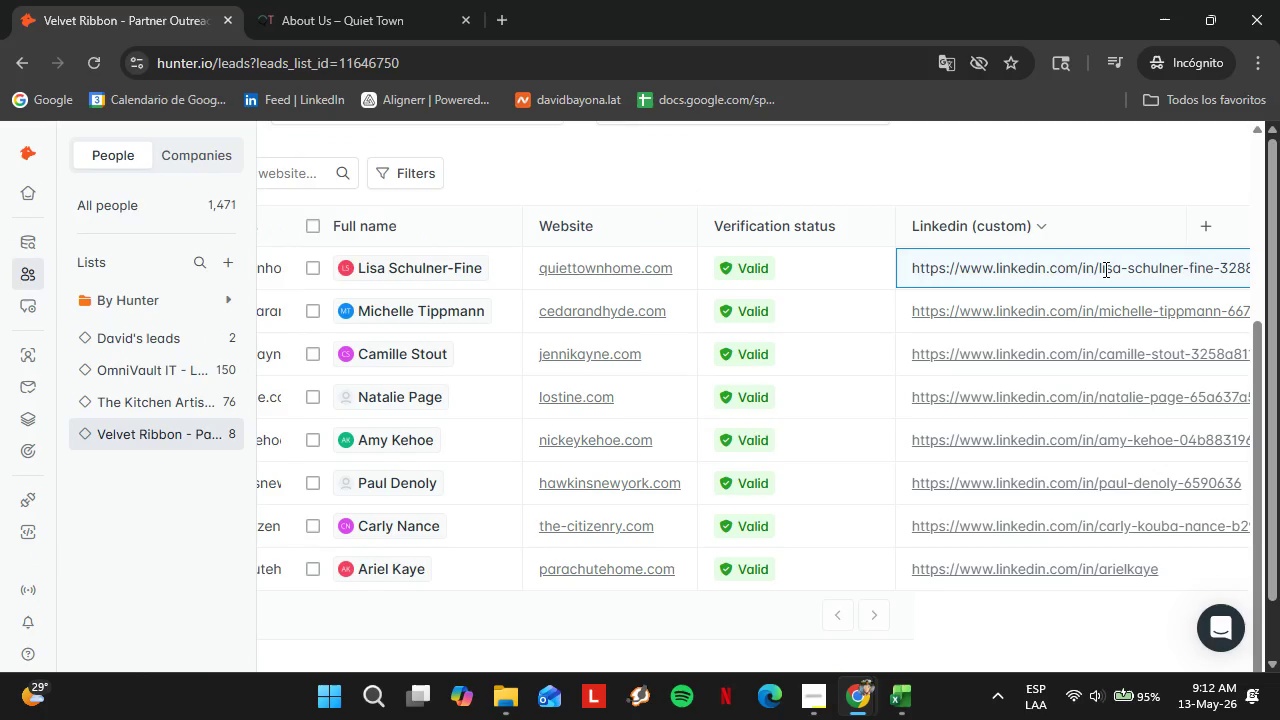 
key(Enter)
 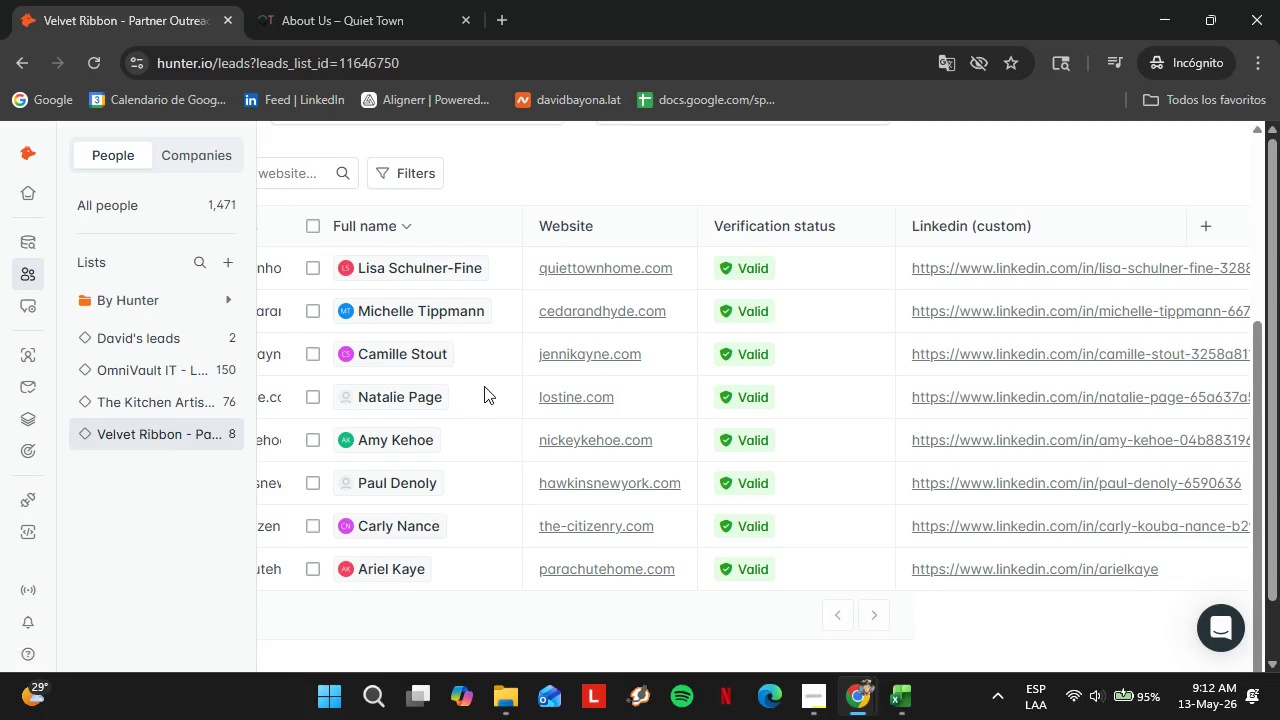 
wait(5.39)
 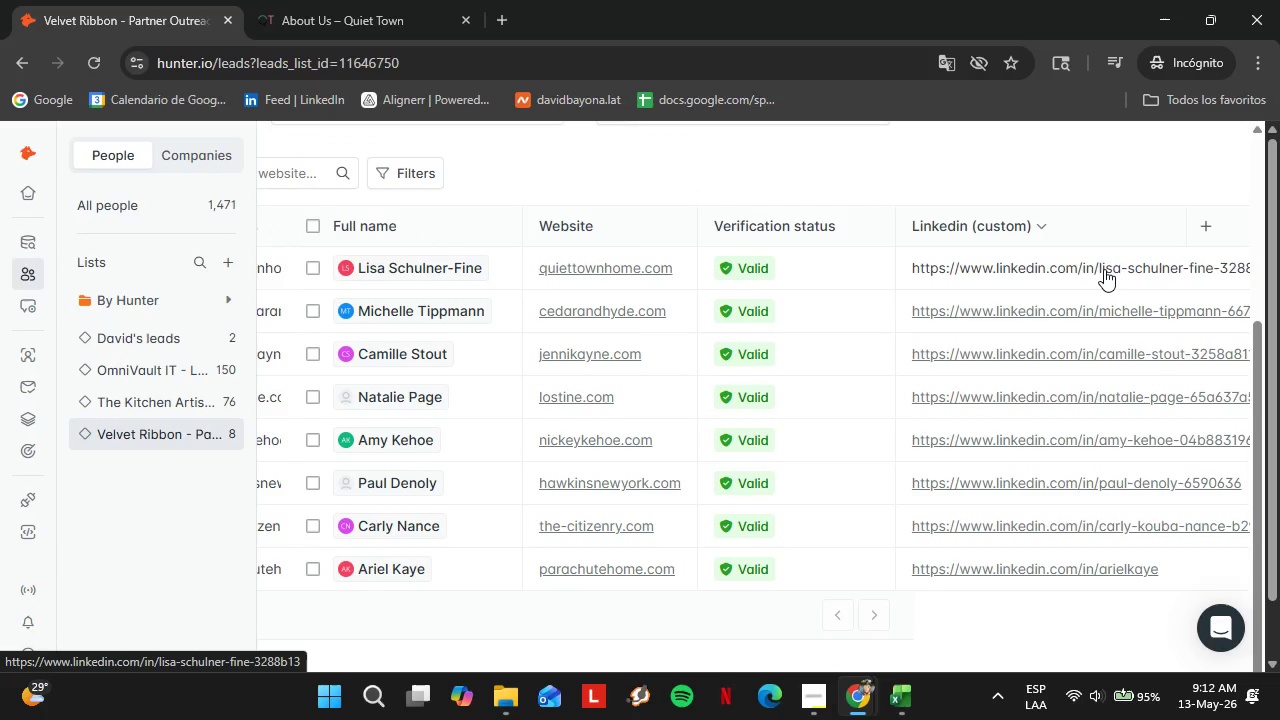 
left_click([32, 348])
 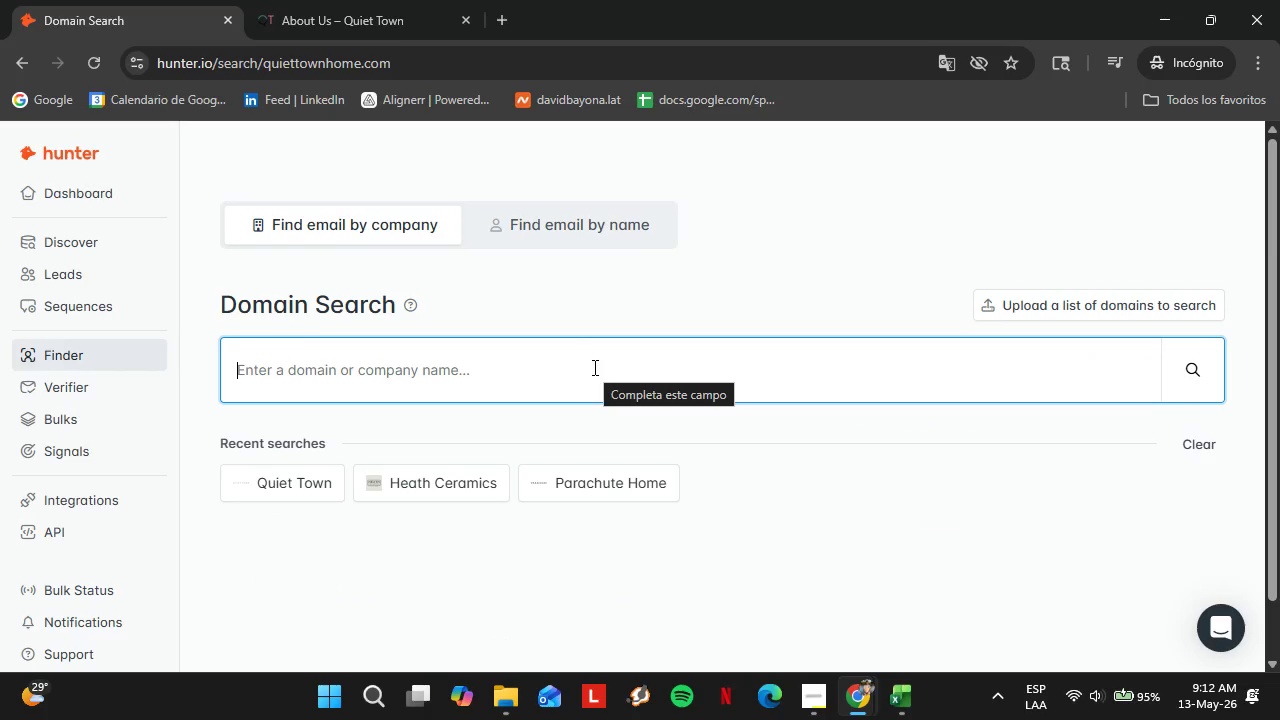 
wait(5.33)
 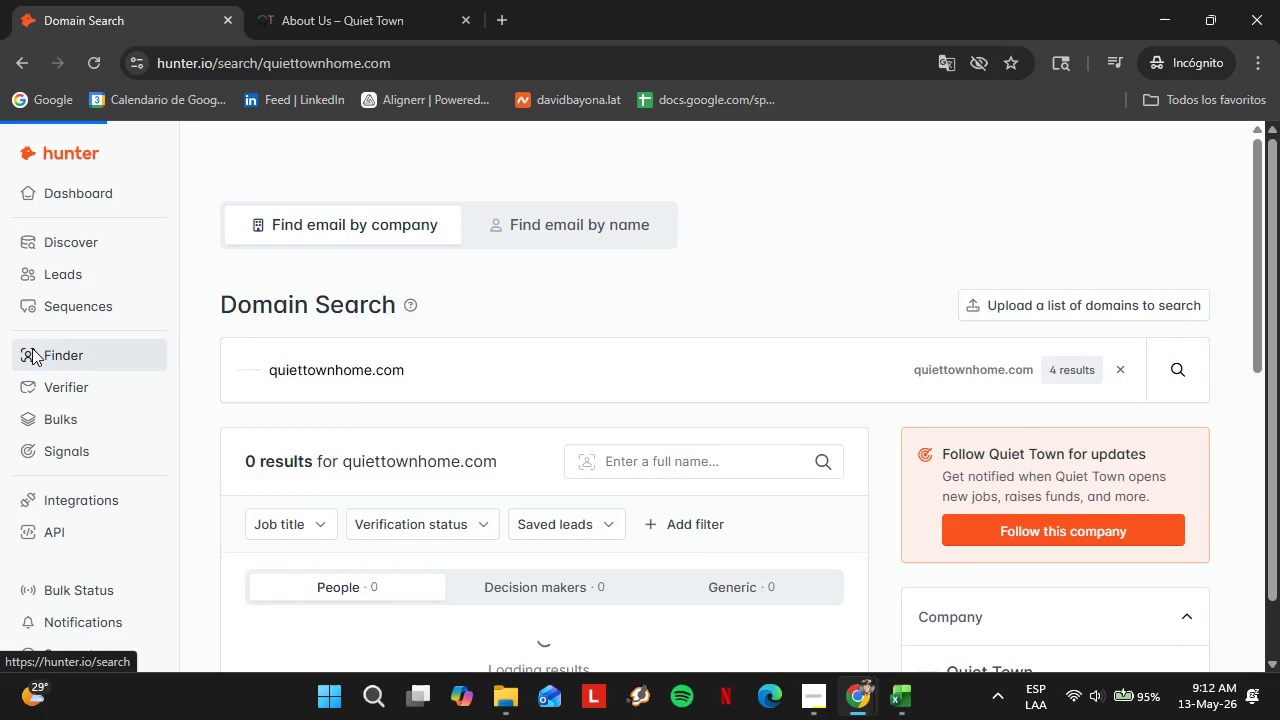 
type(blockshoptext)
 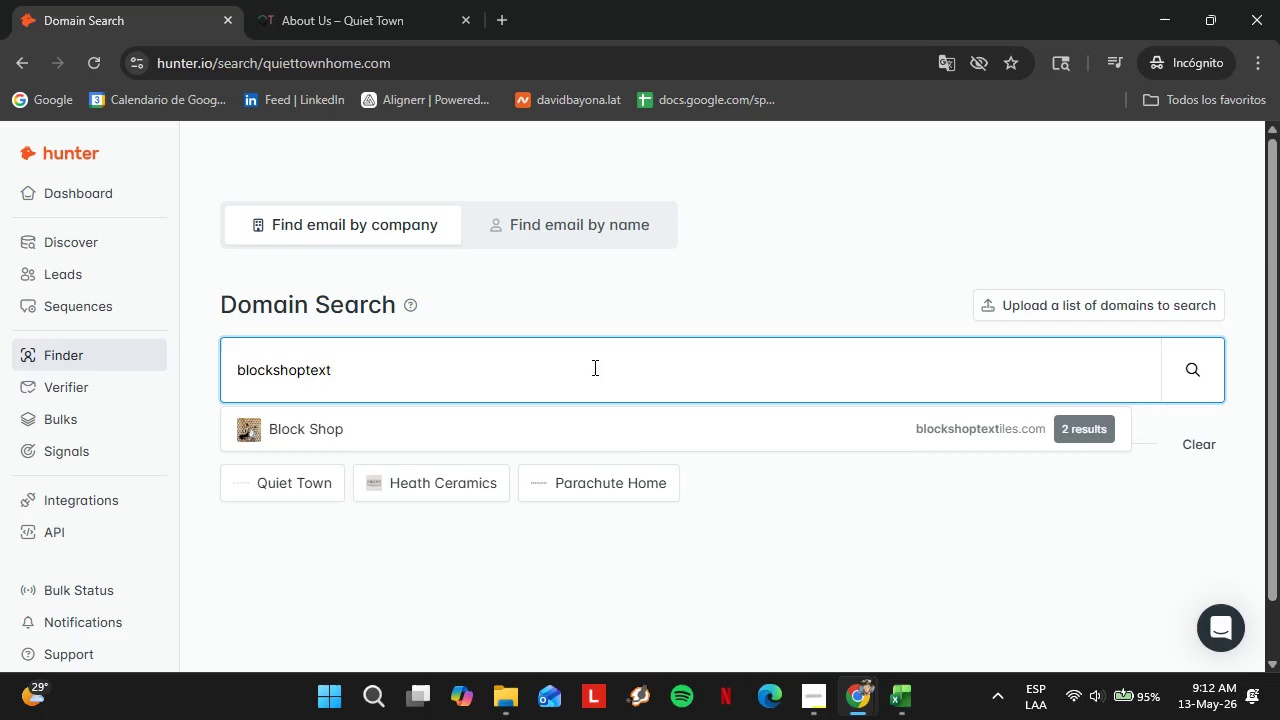 
key(ArrowDown)
 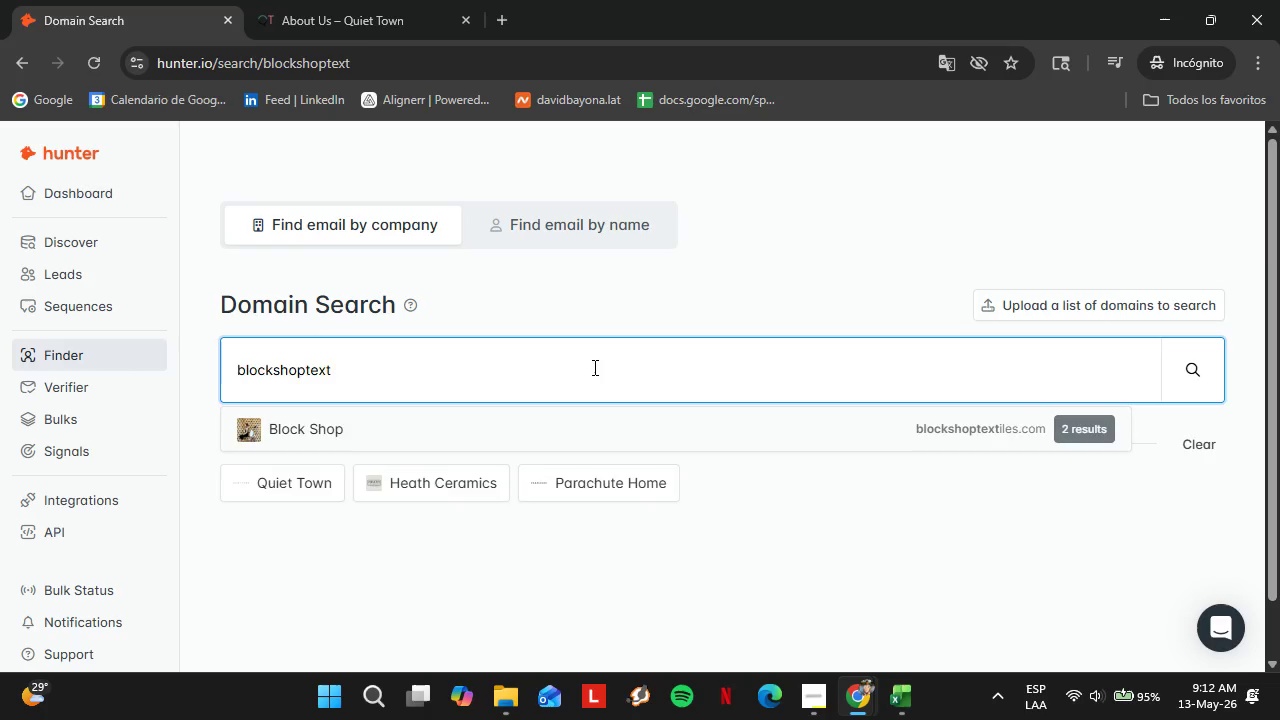 
key(Enter)
 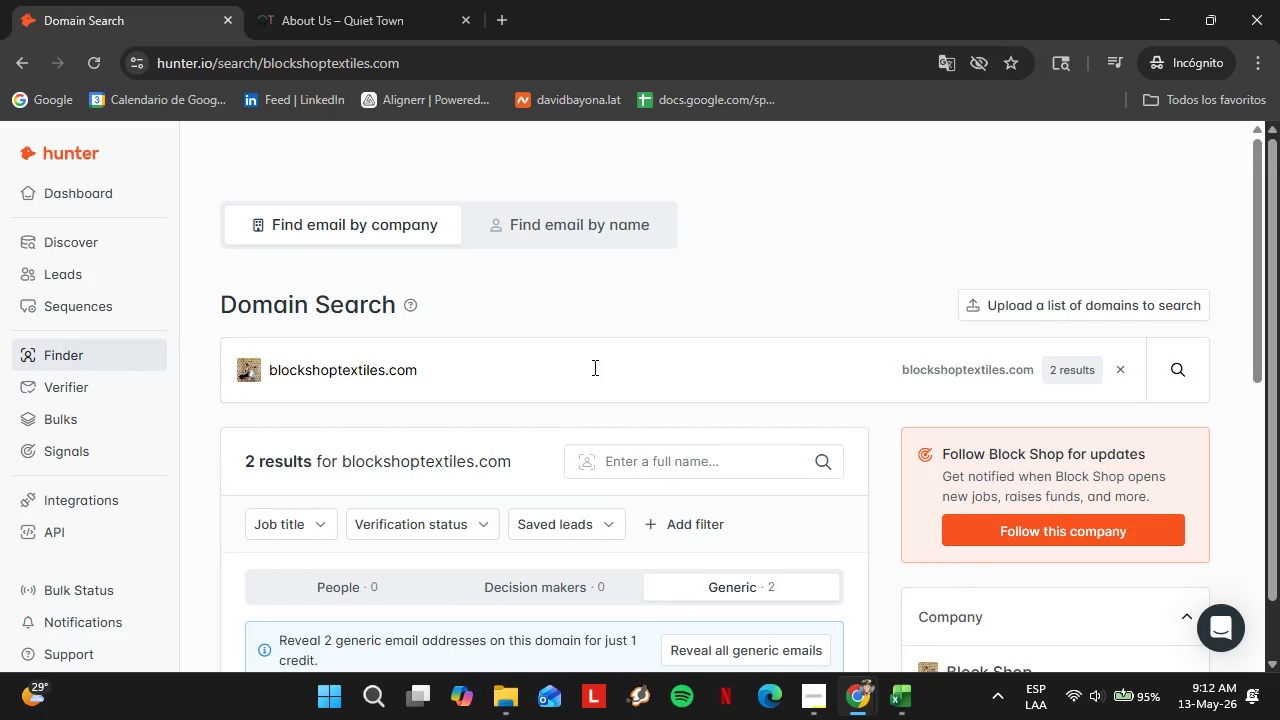 
wait(5.67)
 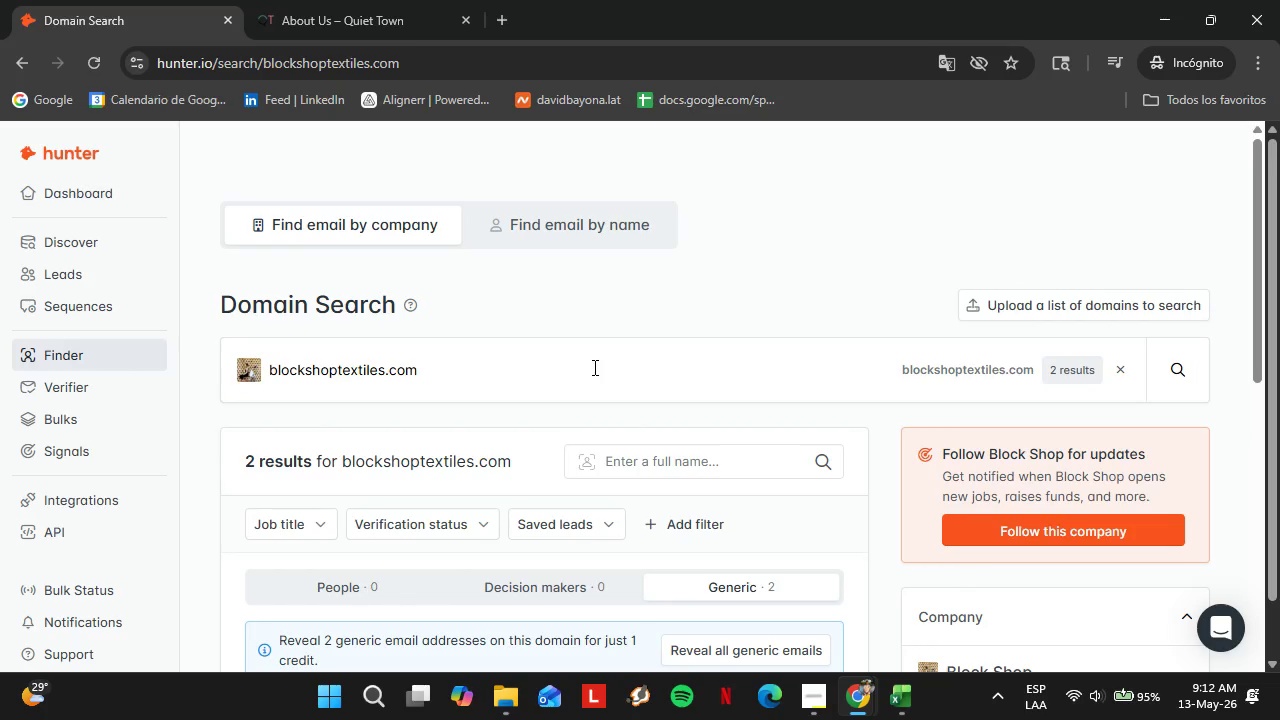 
scroll: coordinate [397, 376], scroll_direction: down, amount: 1.0
 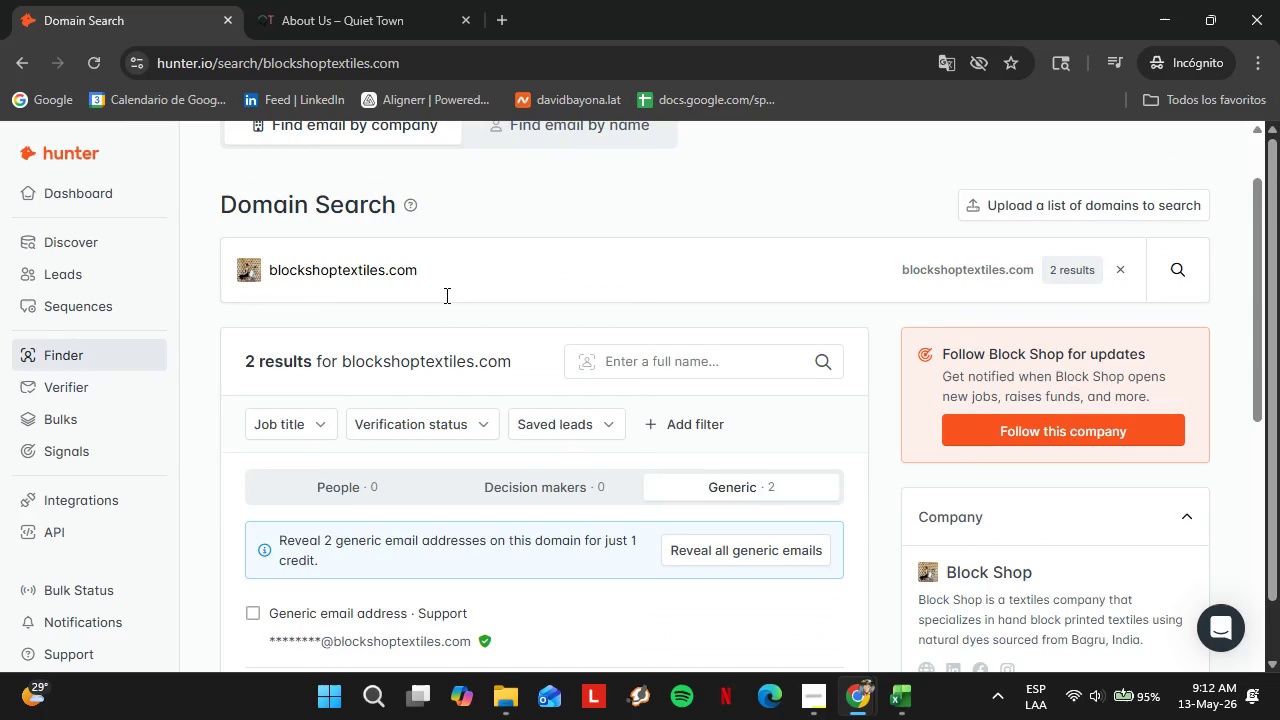 
double_click([445, 295])
 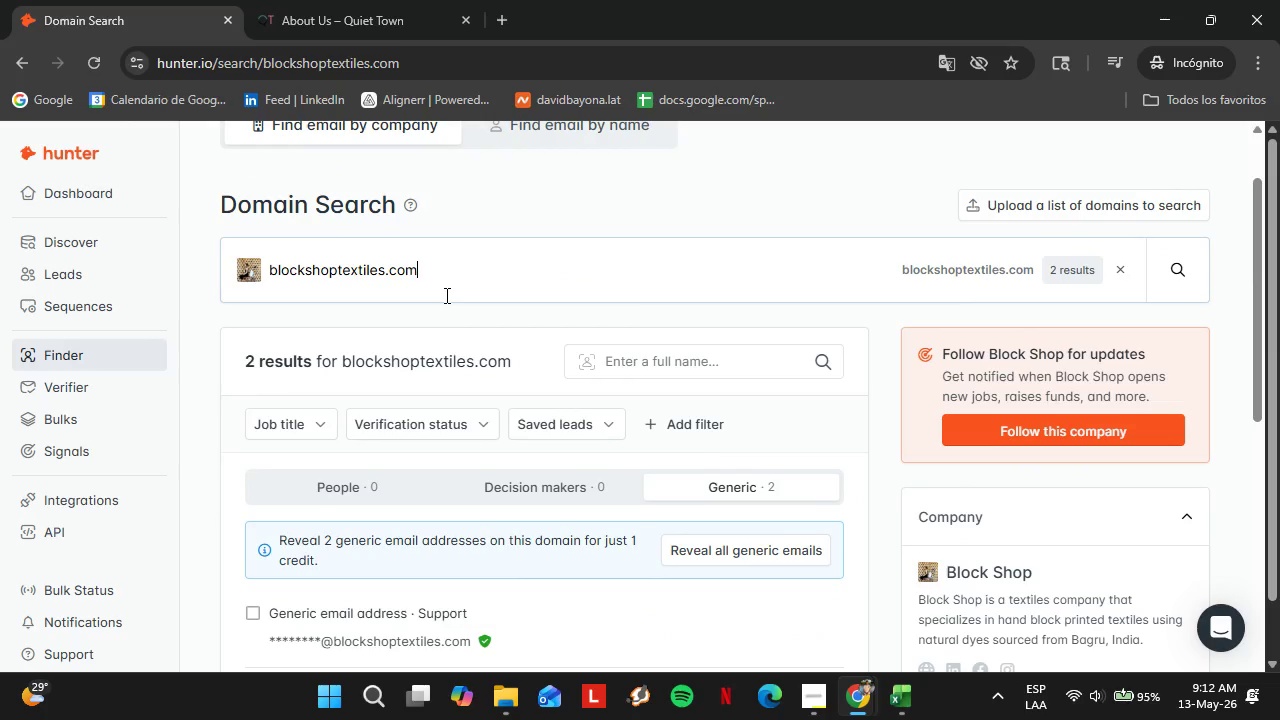 
triple_click([445, 295])
 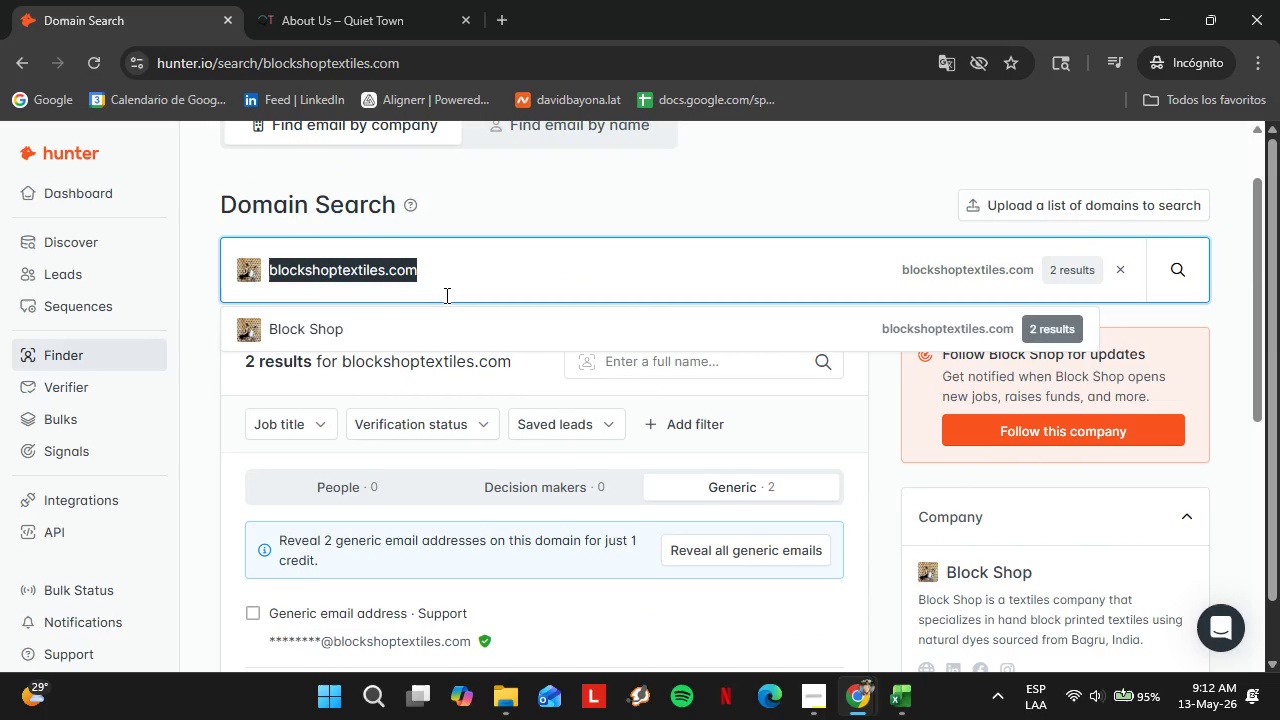 
type(shophawkins.com)
 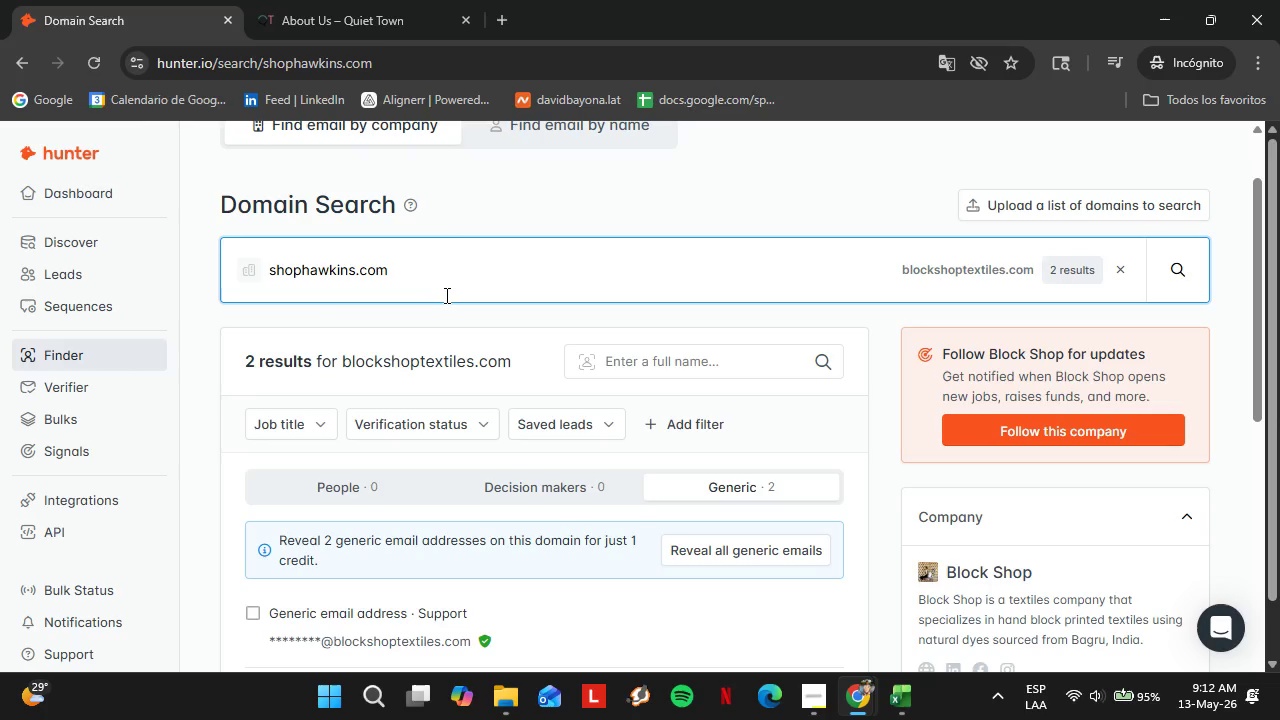 
key(Enter)
 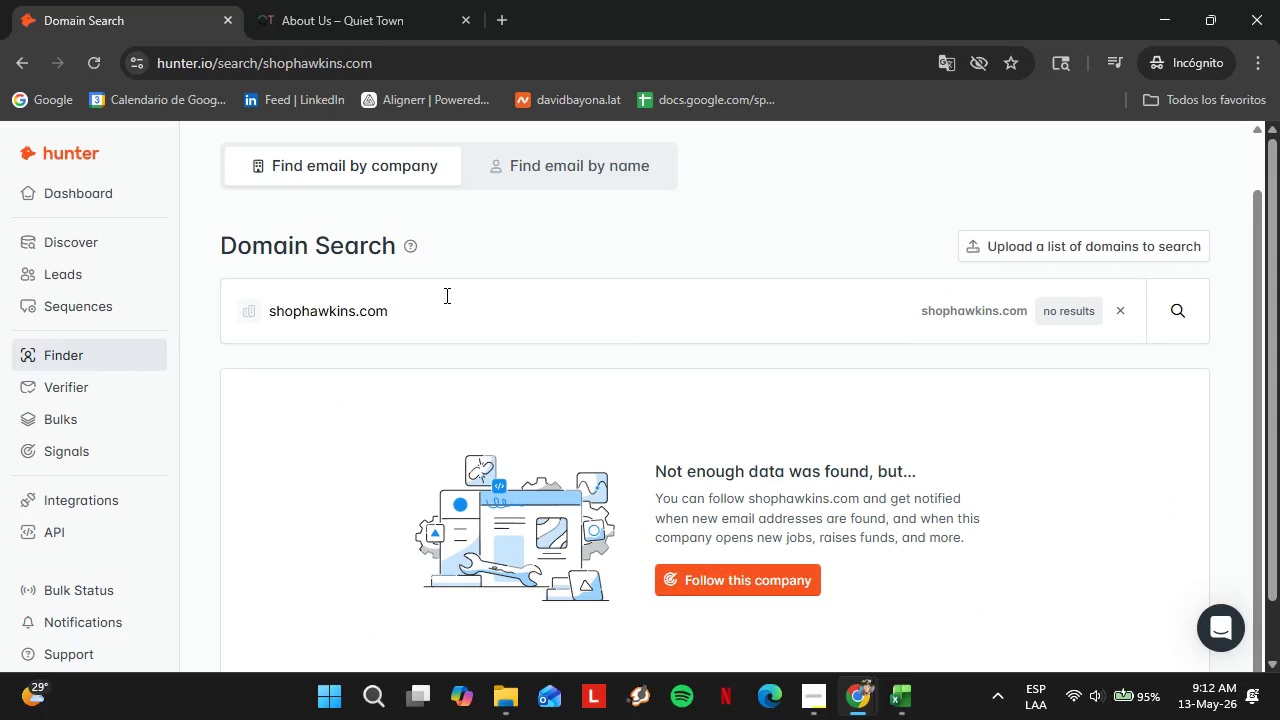 
double_click([445, 295])
 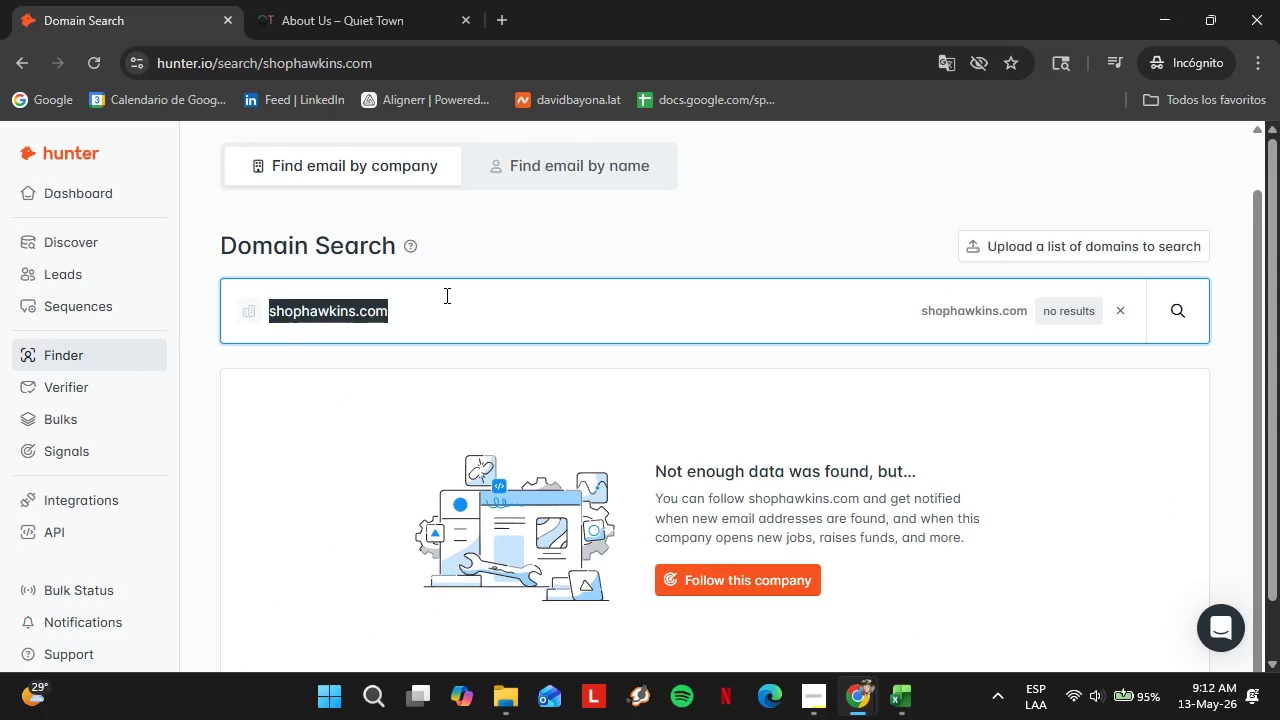 
triple_click([445, 295])
 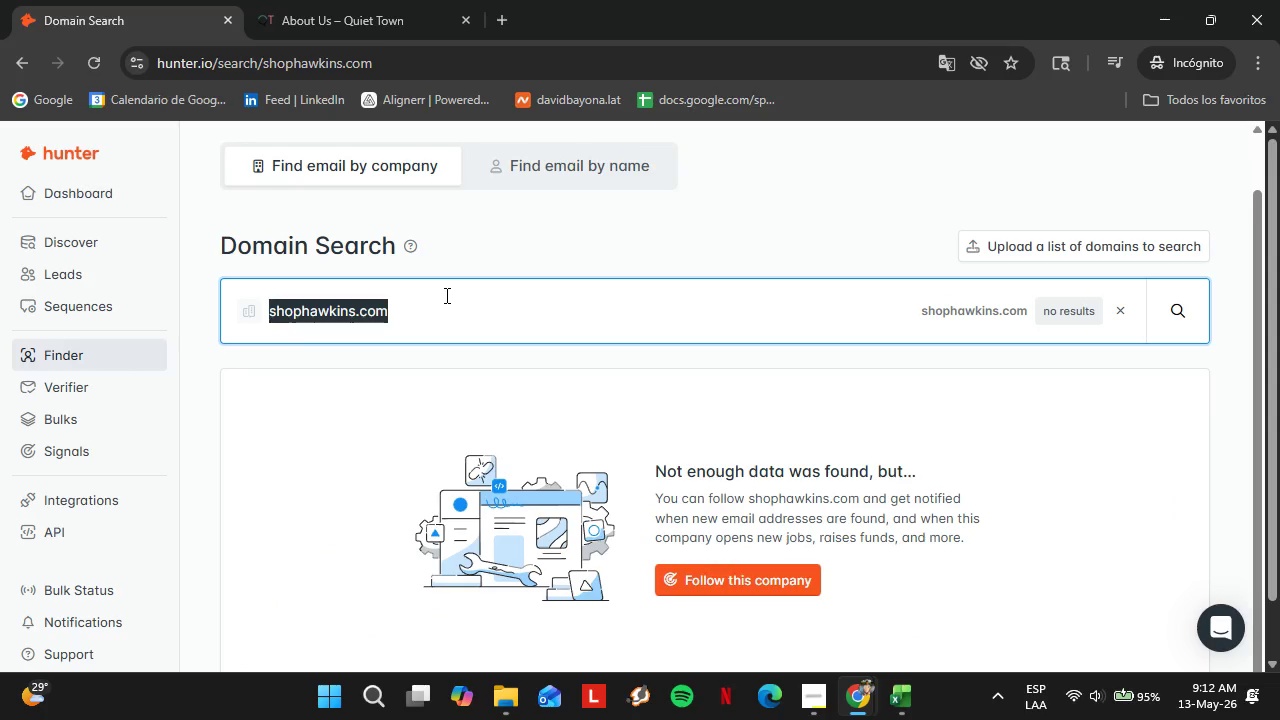 
triple_click([445, 295])
 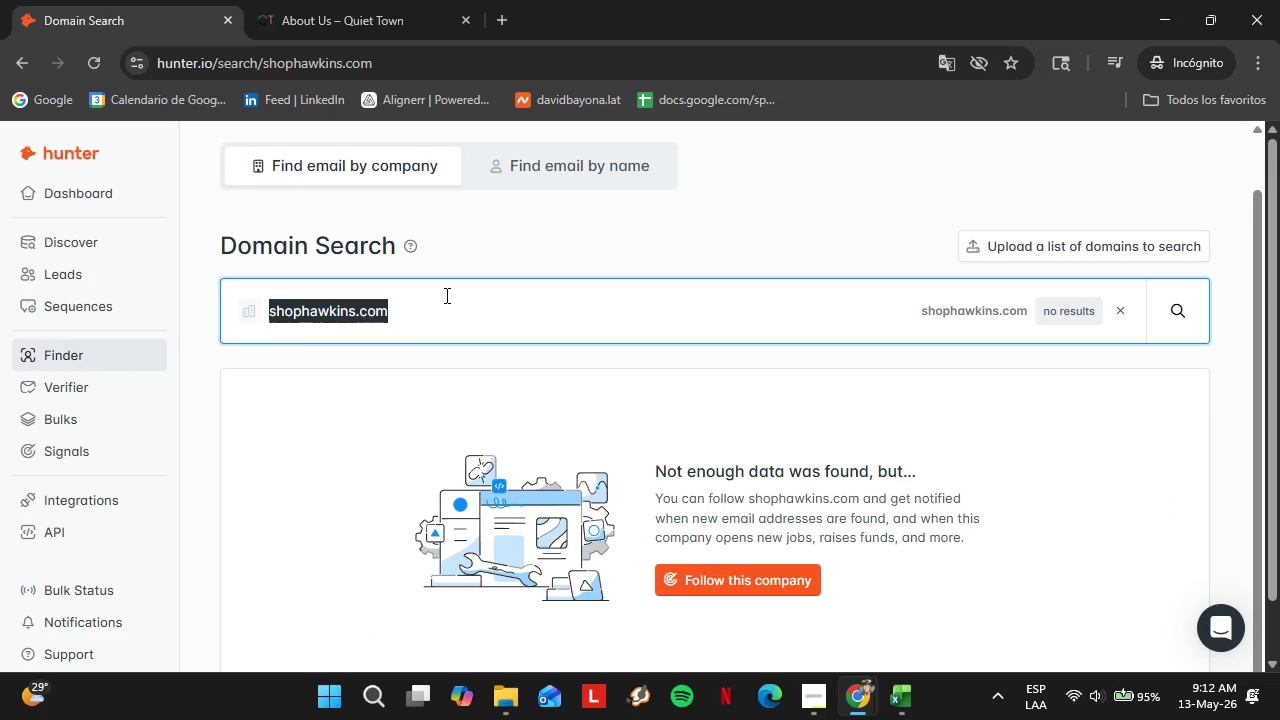 
type(theflowalsocien)
key(Backspace)
type(ty.com)
 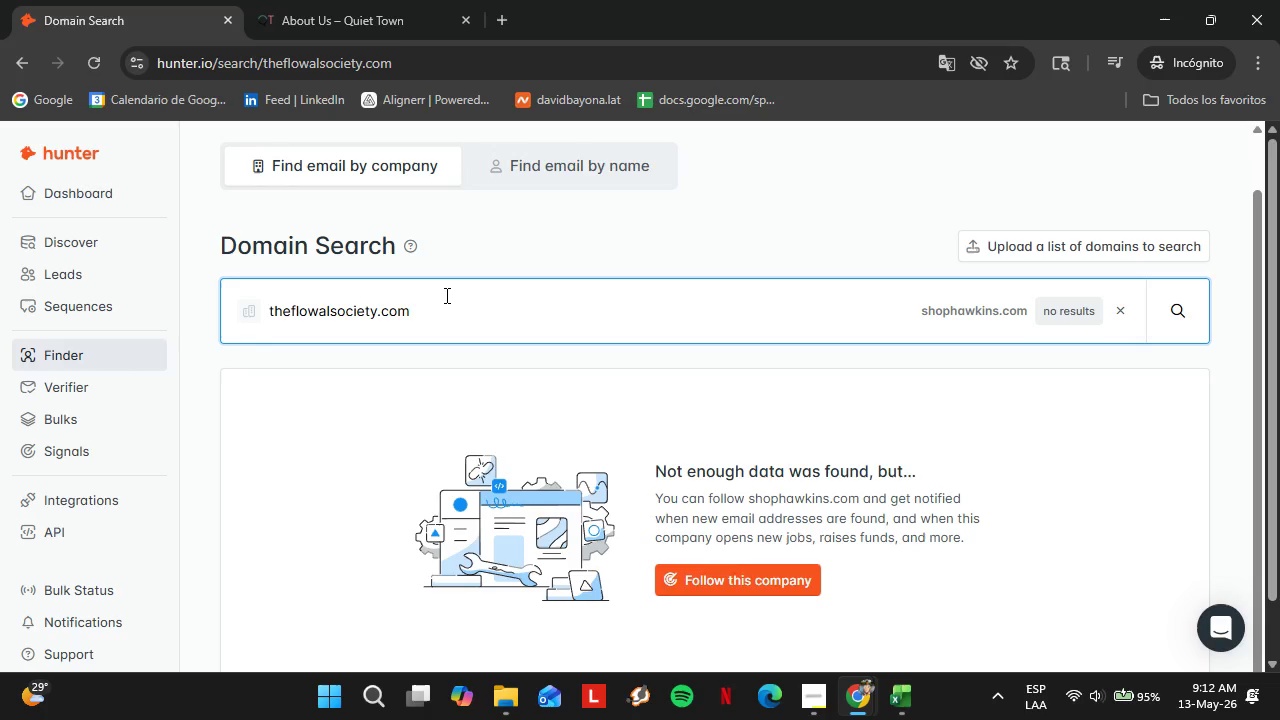 
key(Enter)
 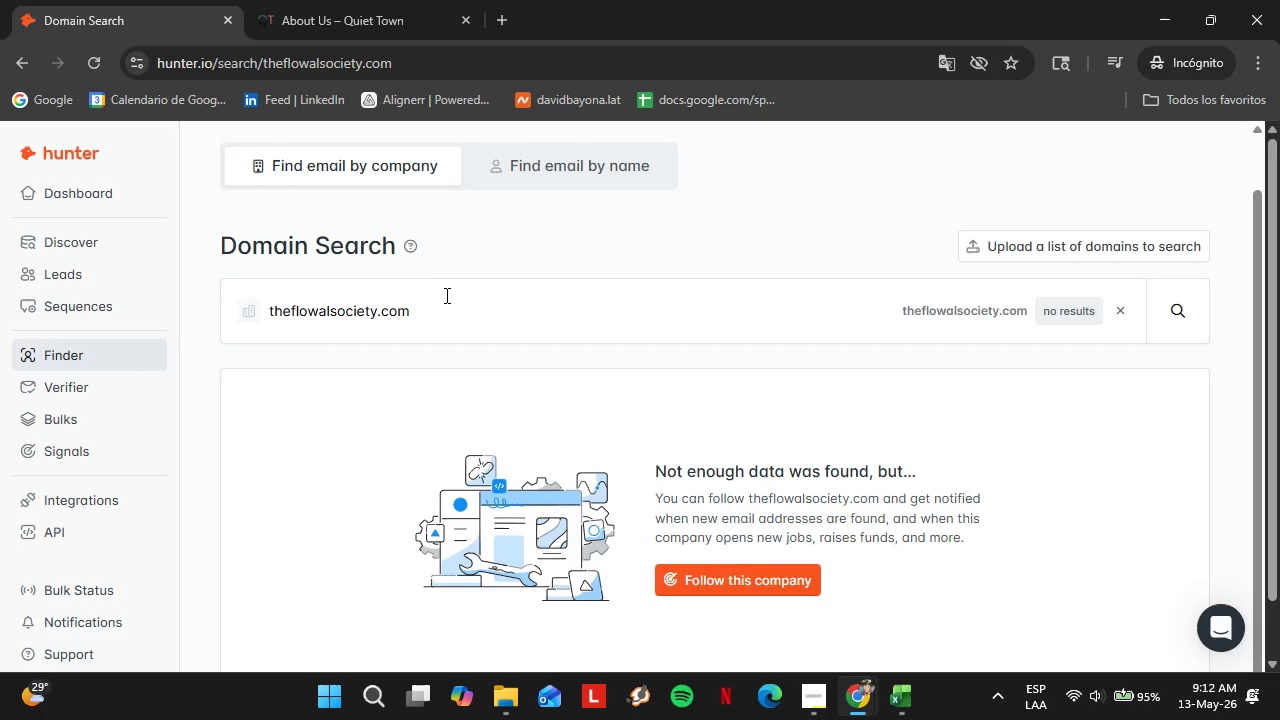 
double_click([474, 311])
 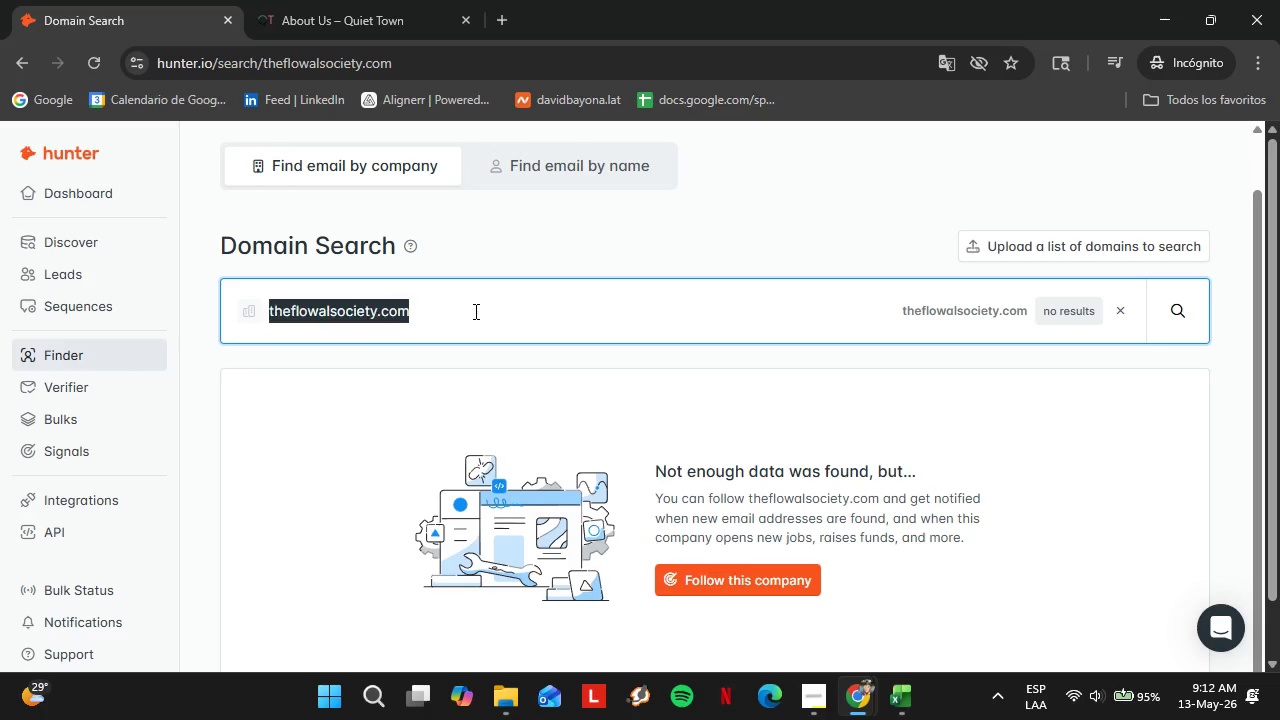 
triple_click([474, 311])
 